 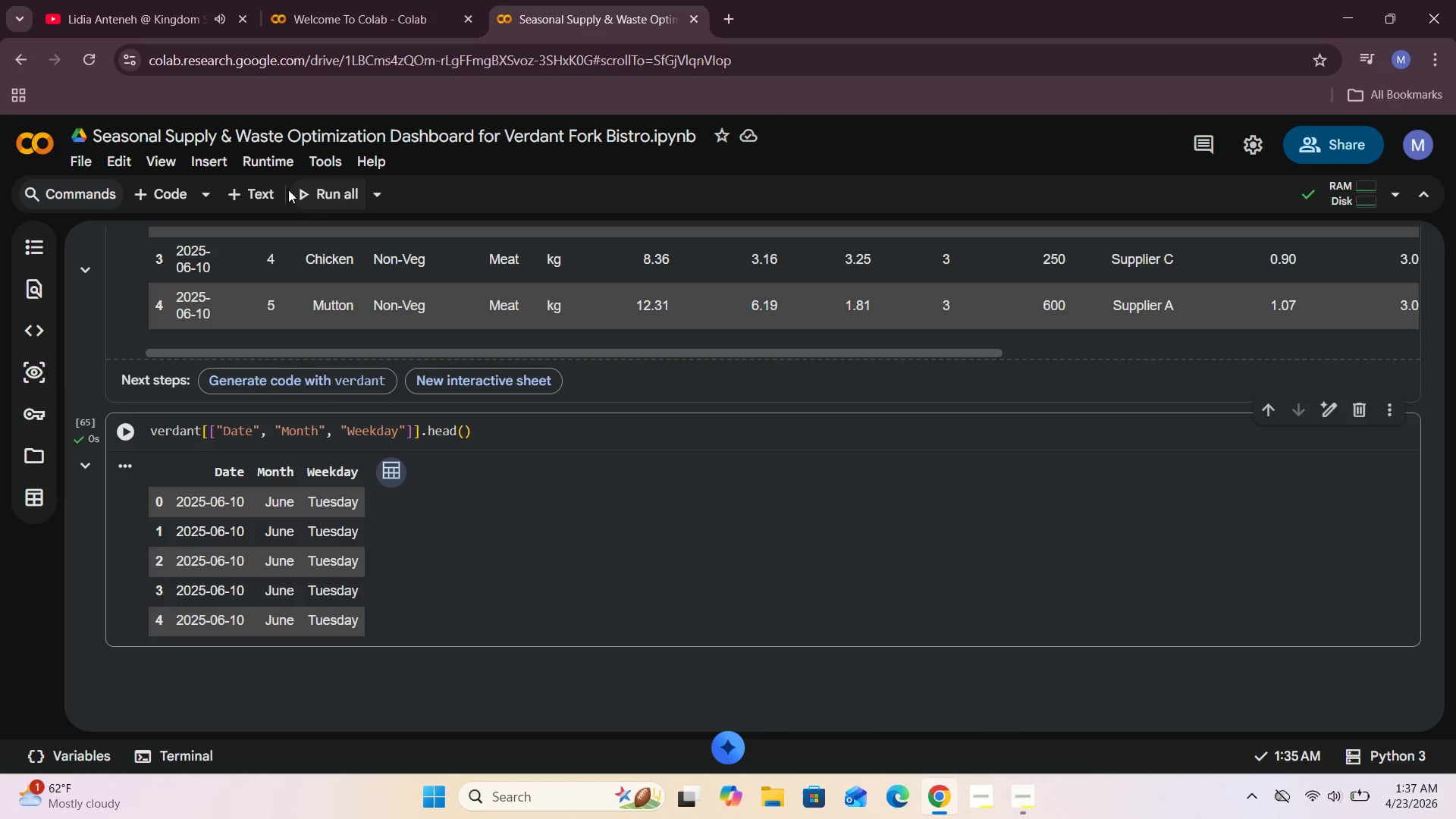 
left_click([251, 187])
 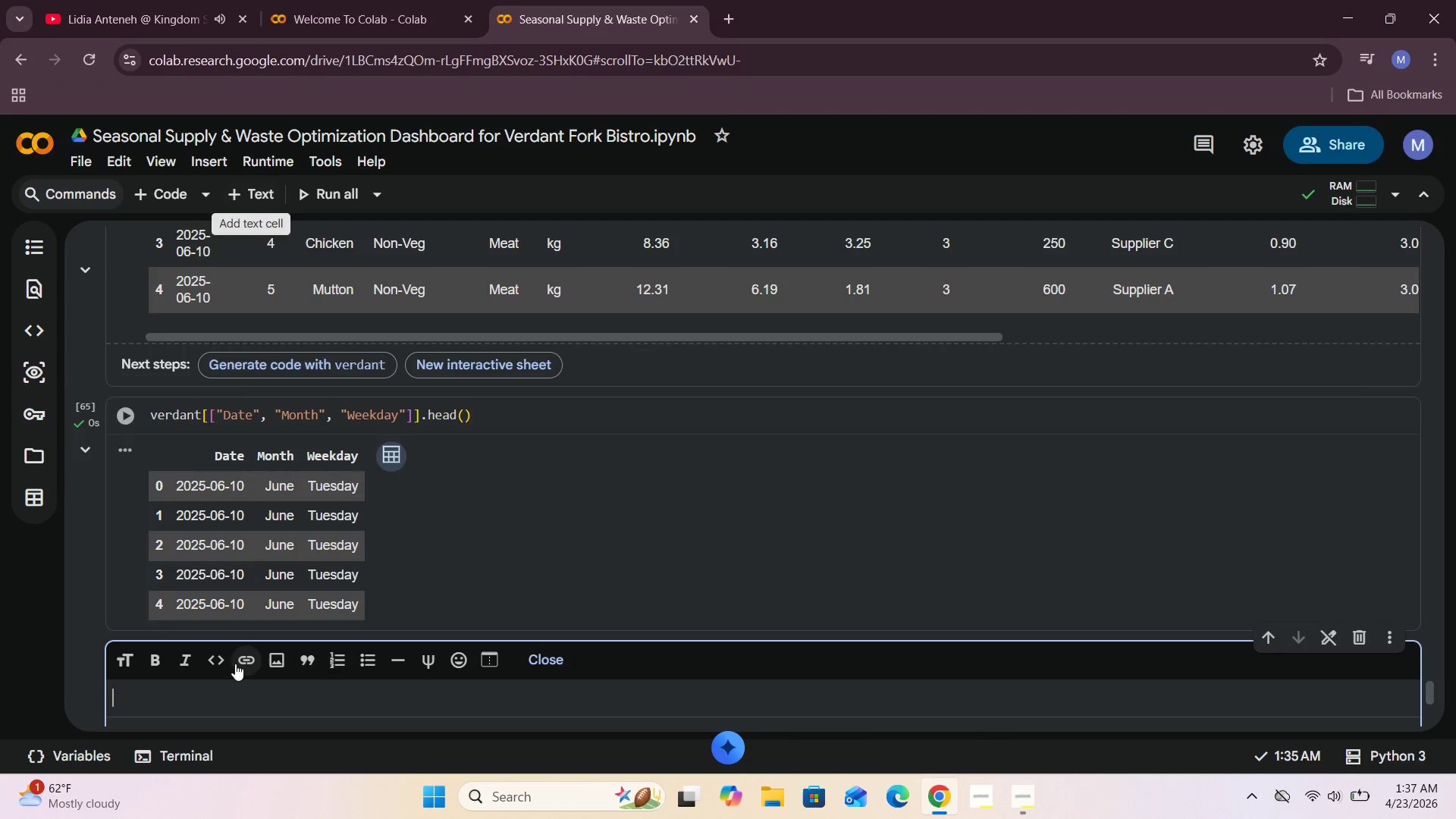 
left_click([180, 687])
 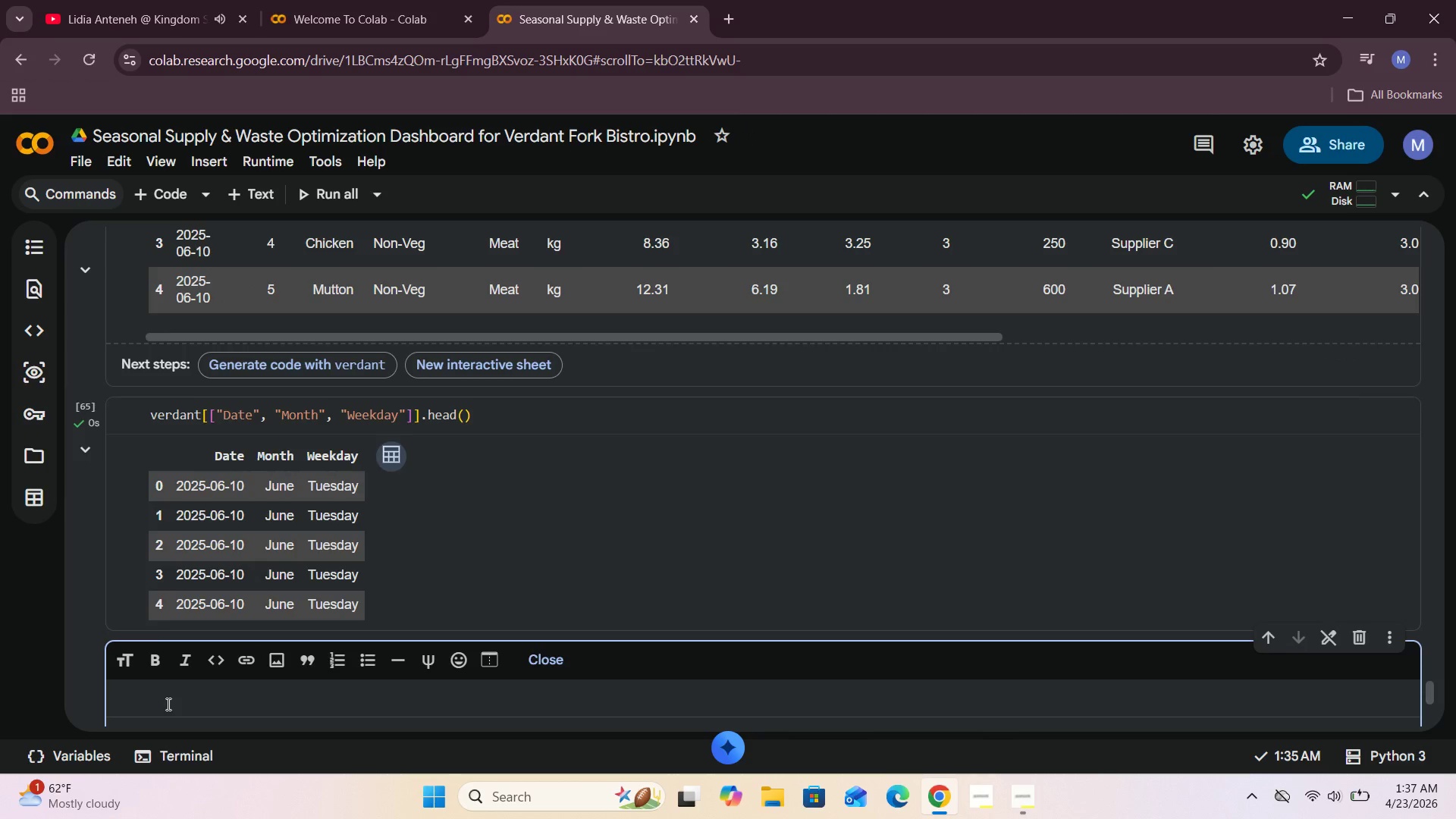 
type(CR)
key(Backspace)
type(reate a s)
 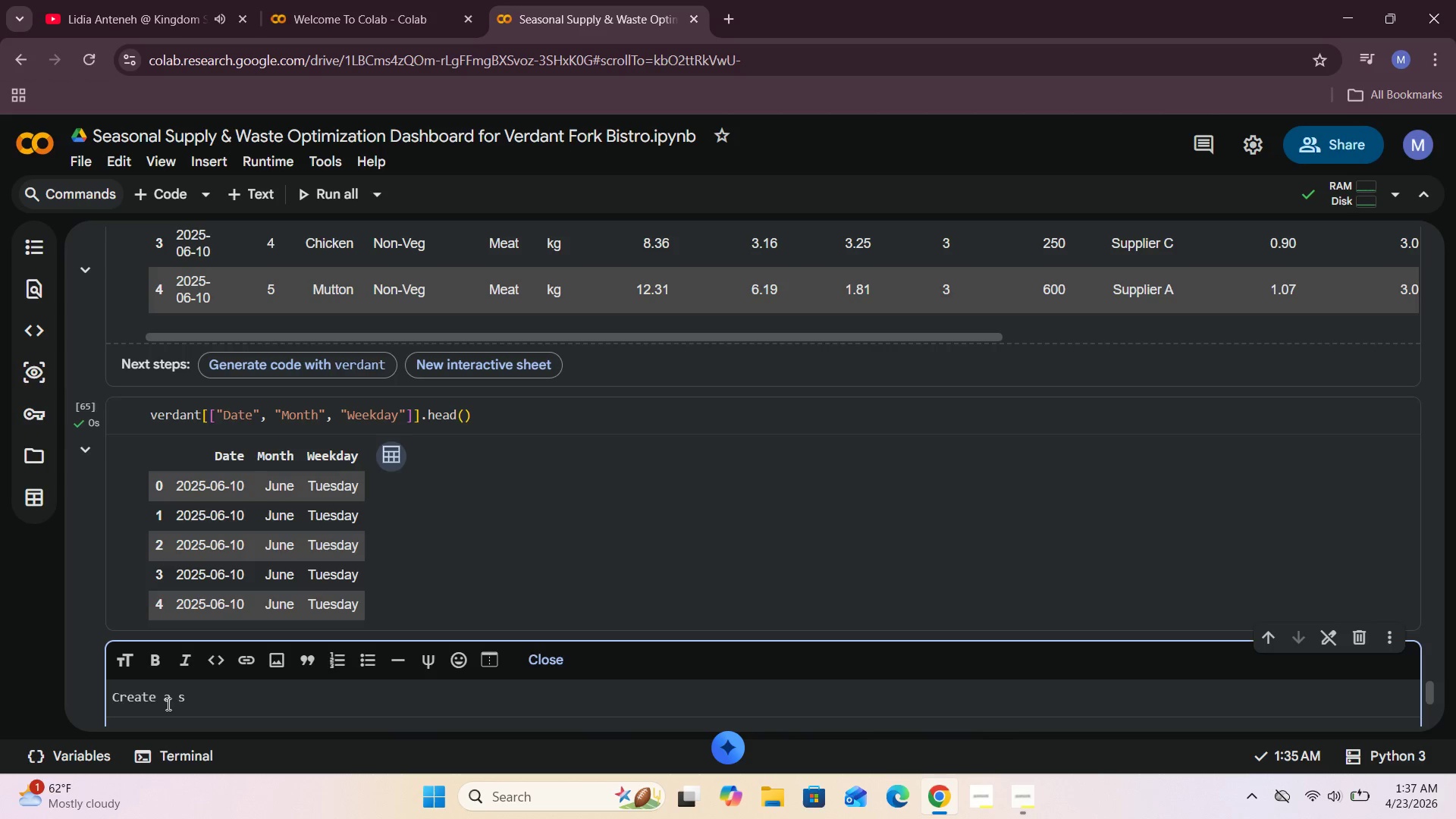 
wait(5.03)
 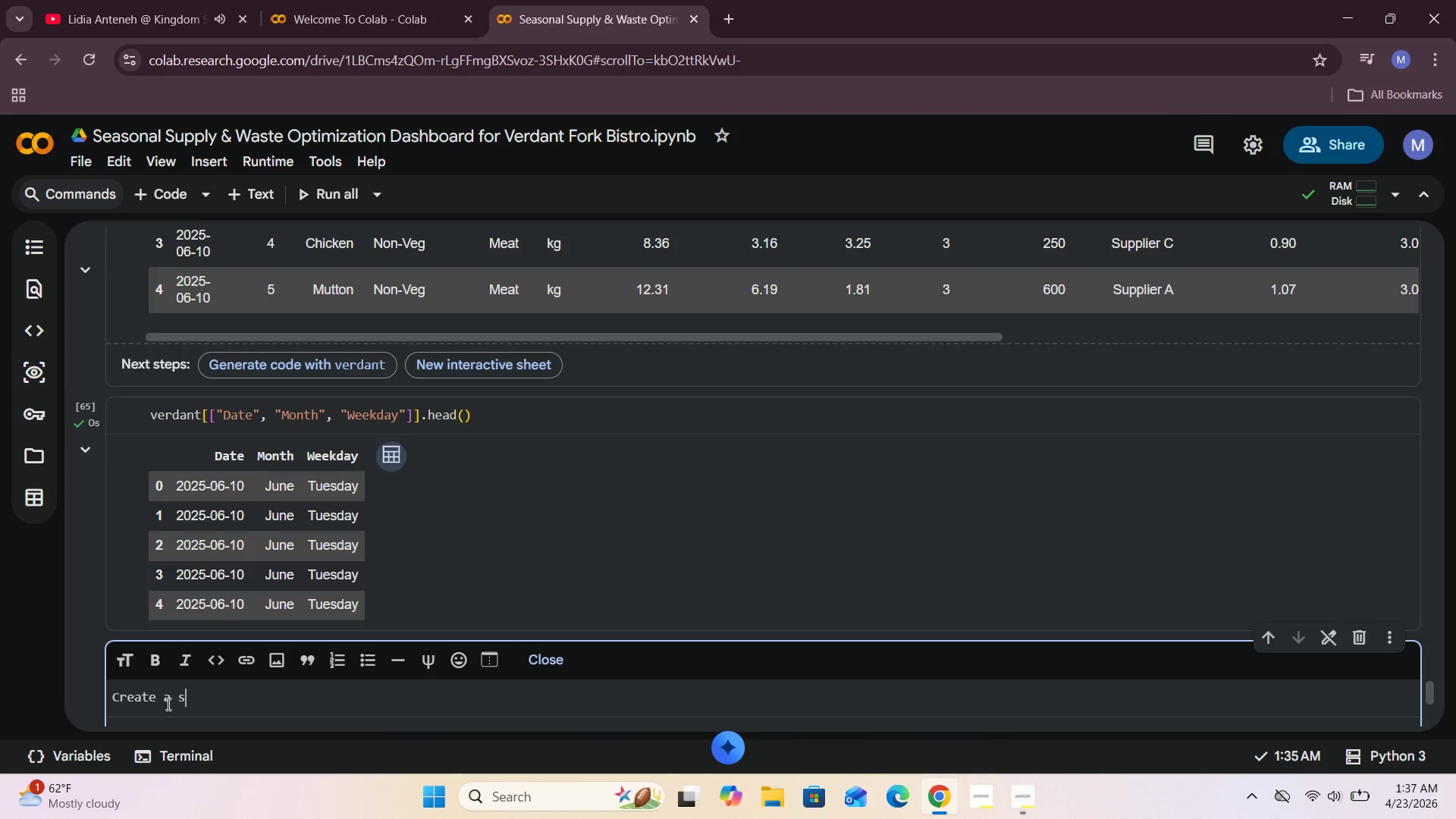 
type(easonal field)
 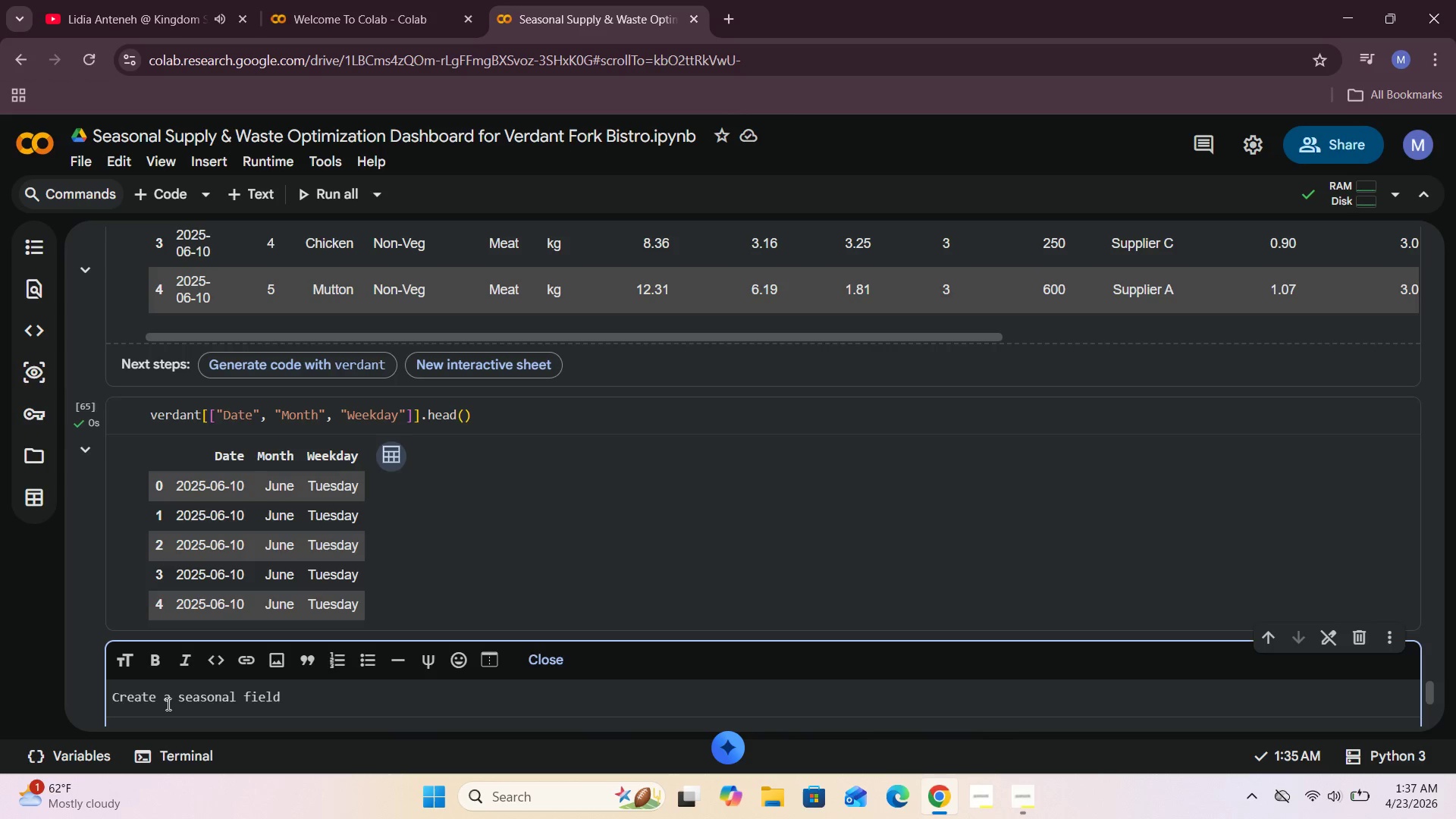 
wait(10.59)
 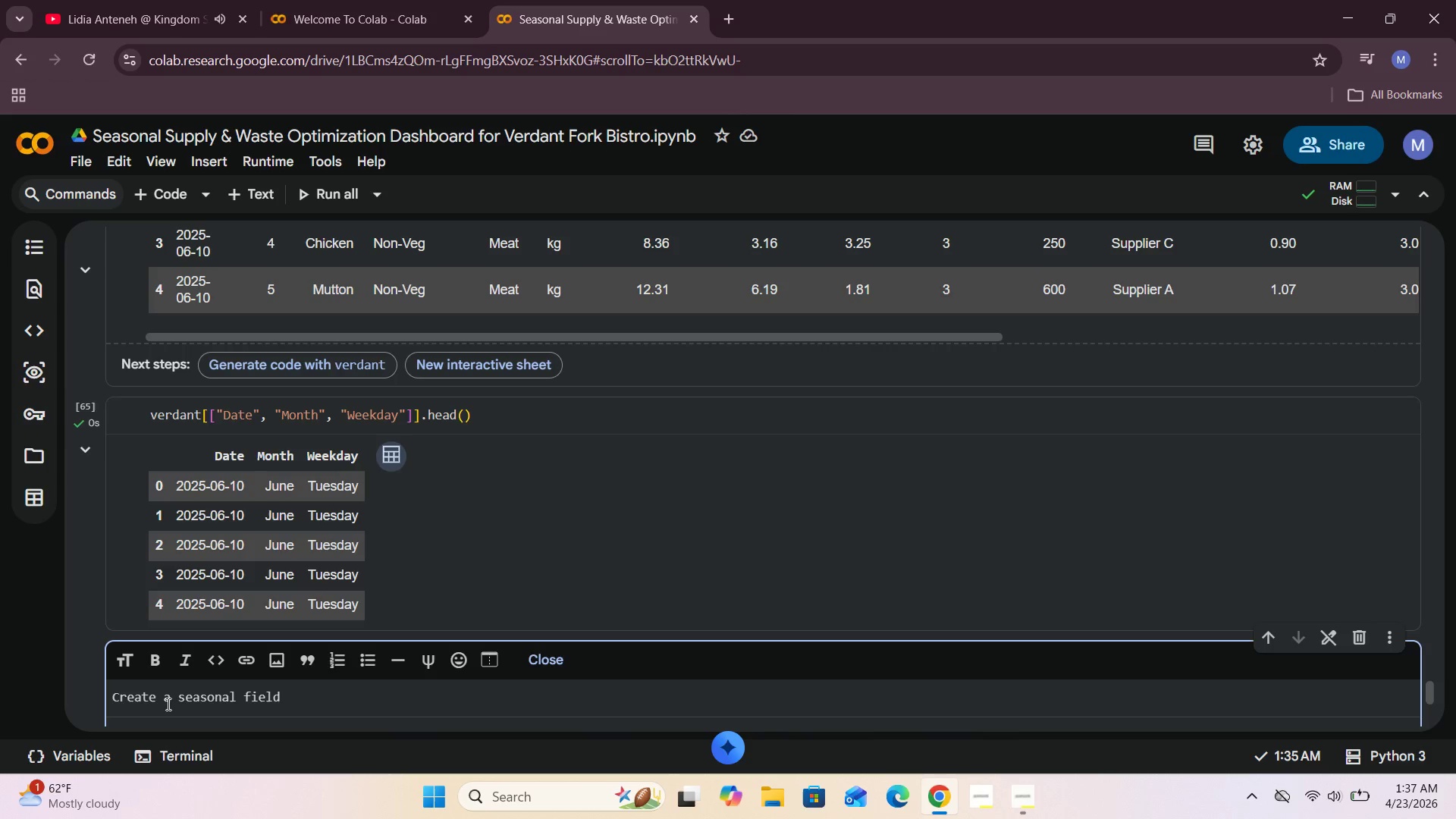 
scroll: coordinate [812, 593], scroll_direction: down, amount: 1.0
 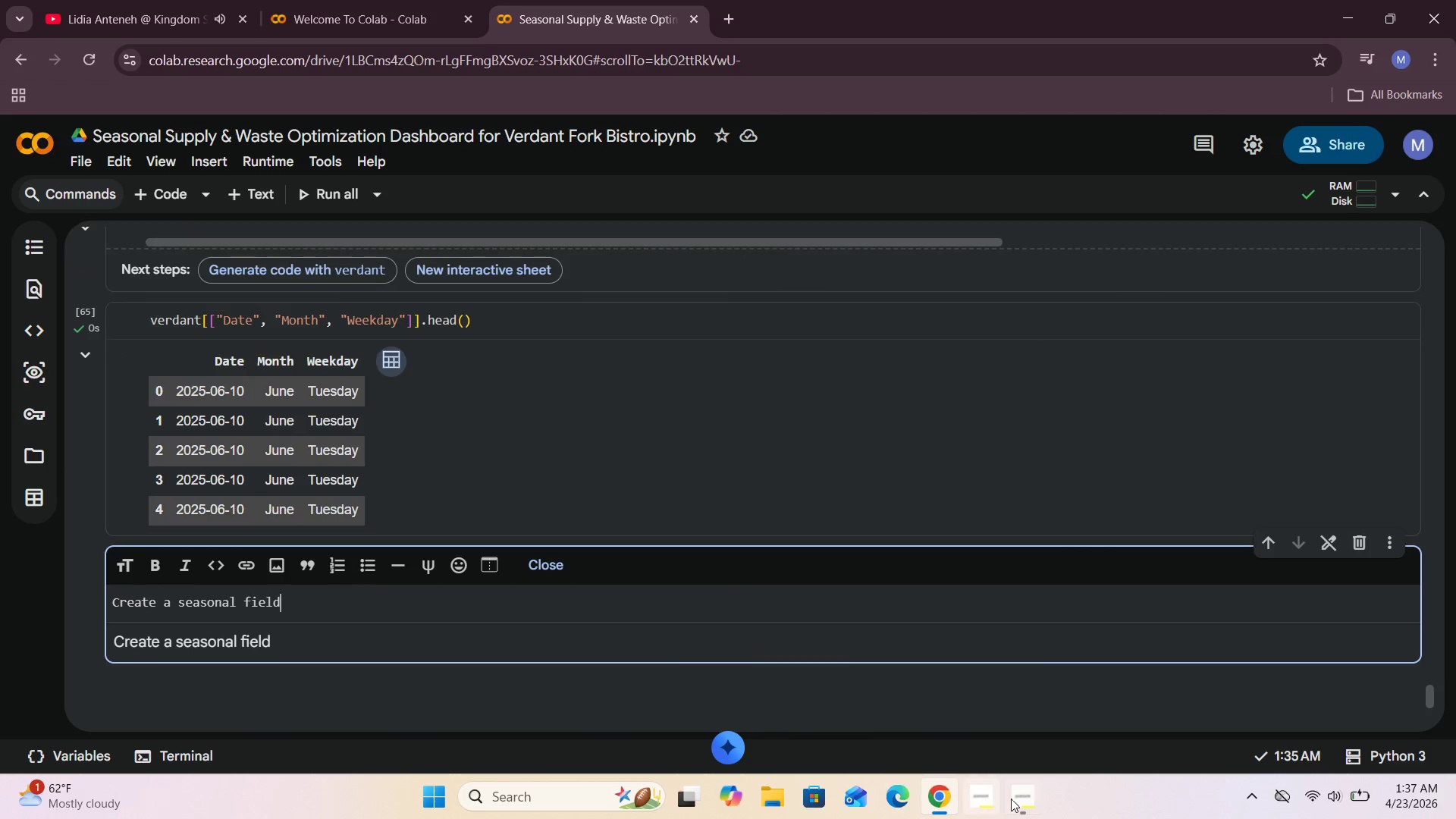 
left_click([1039, 802])
 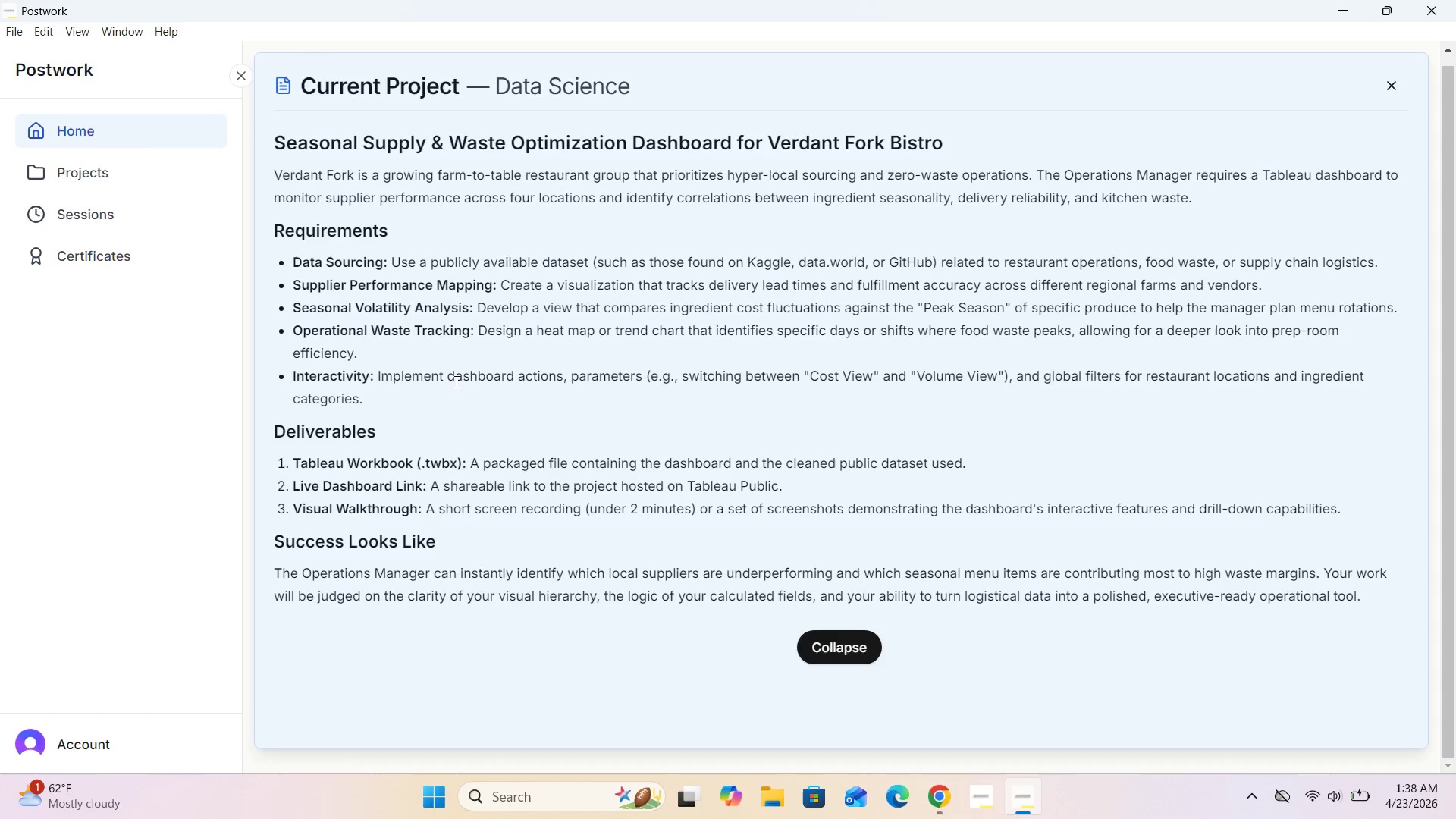 
wait(49.27)
 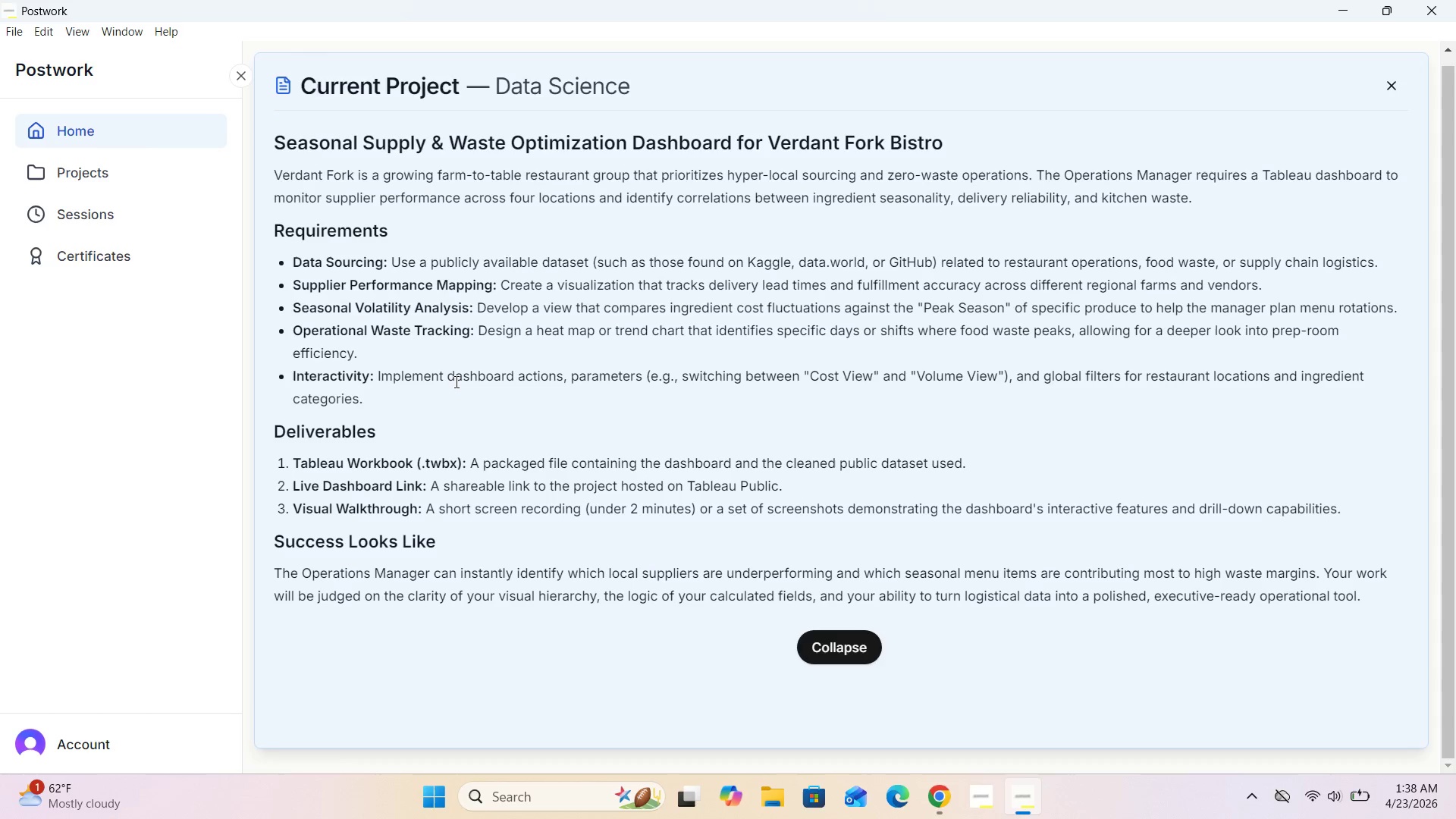 
left_click([942, 808])
 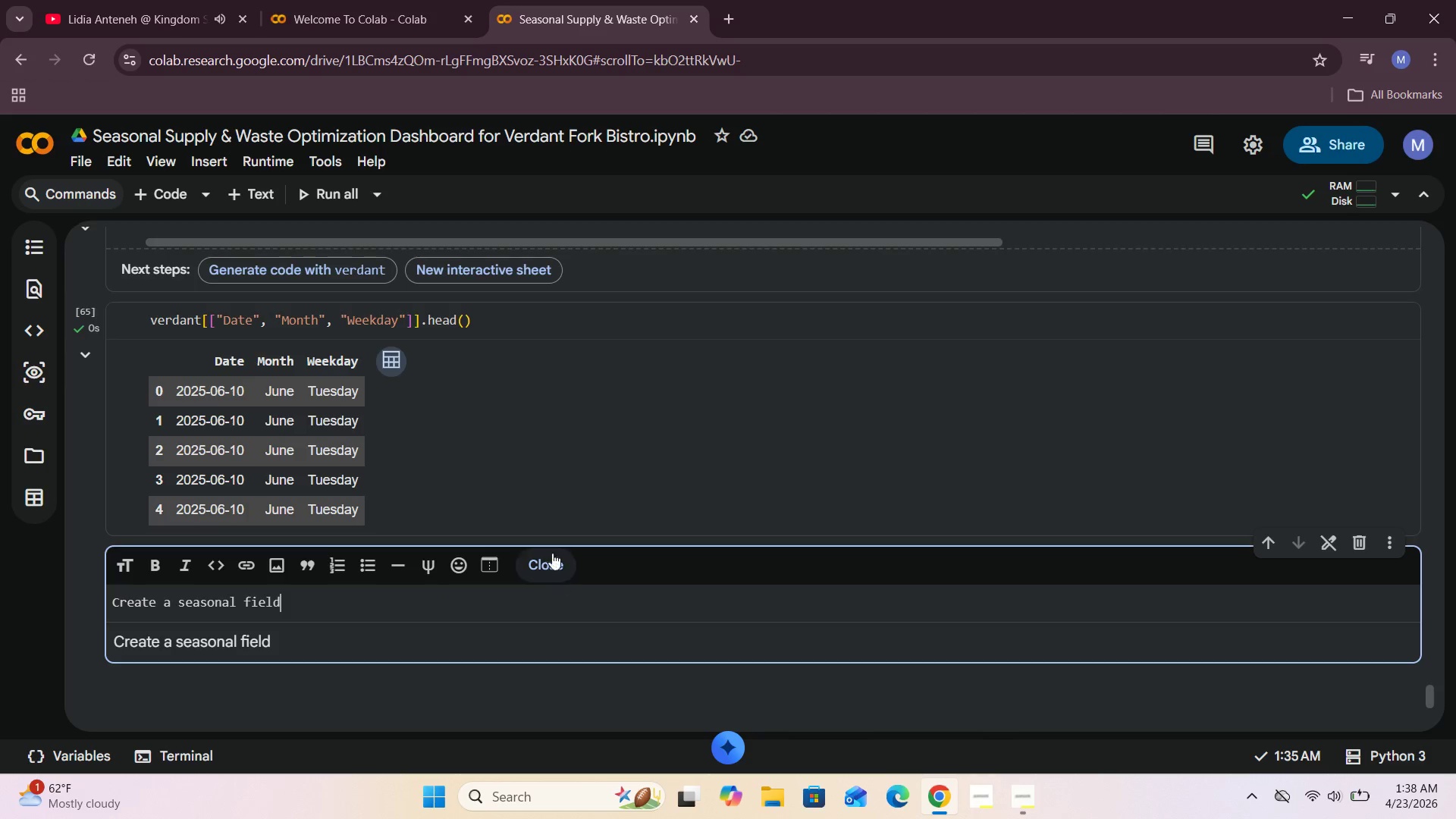 
left_click([535, 566])
 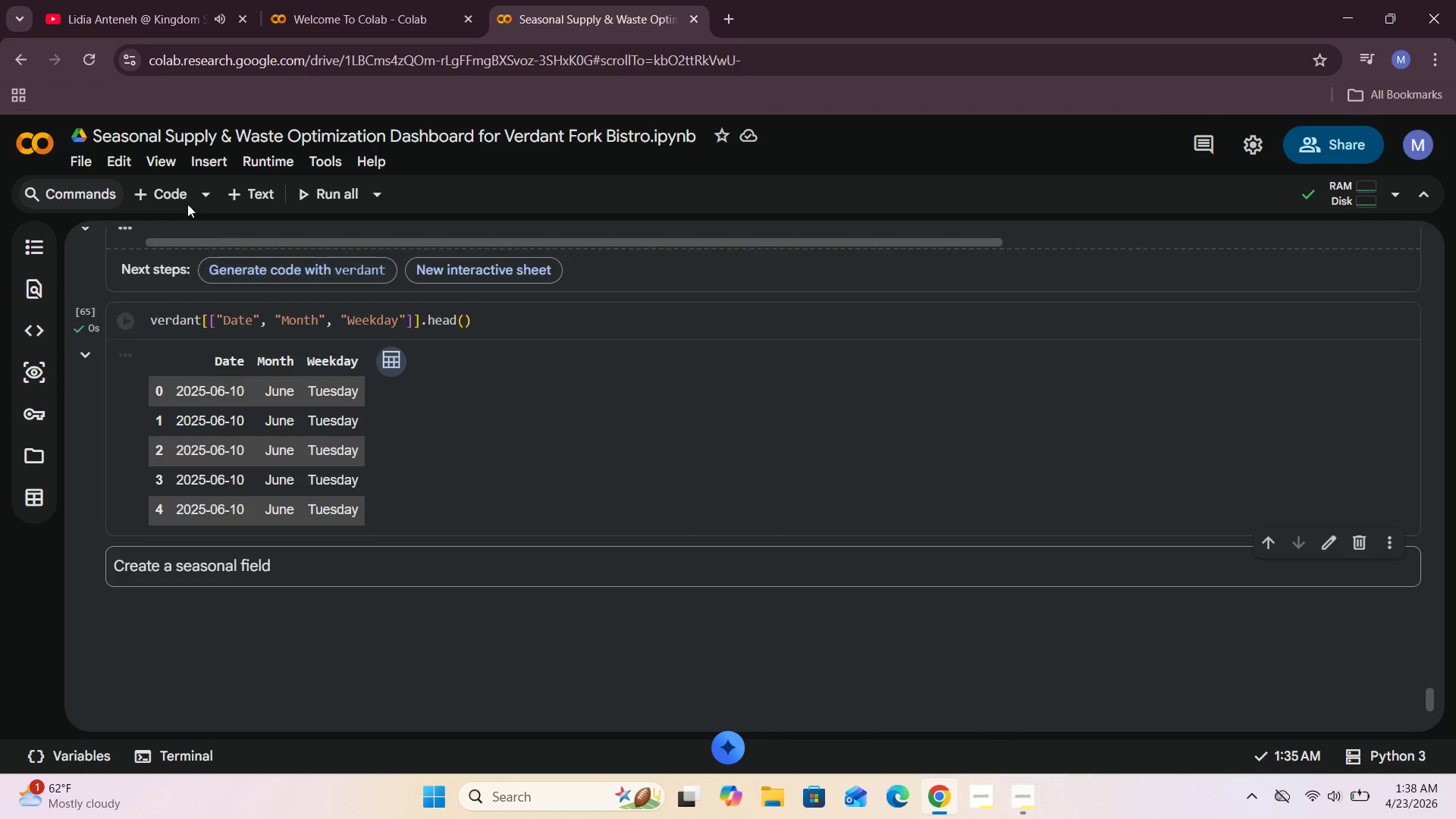 
left_click([164, 184])
 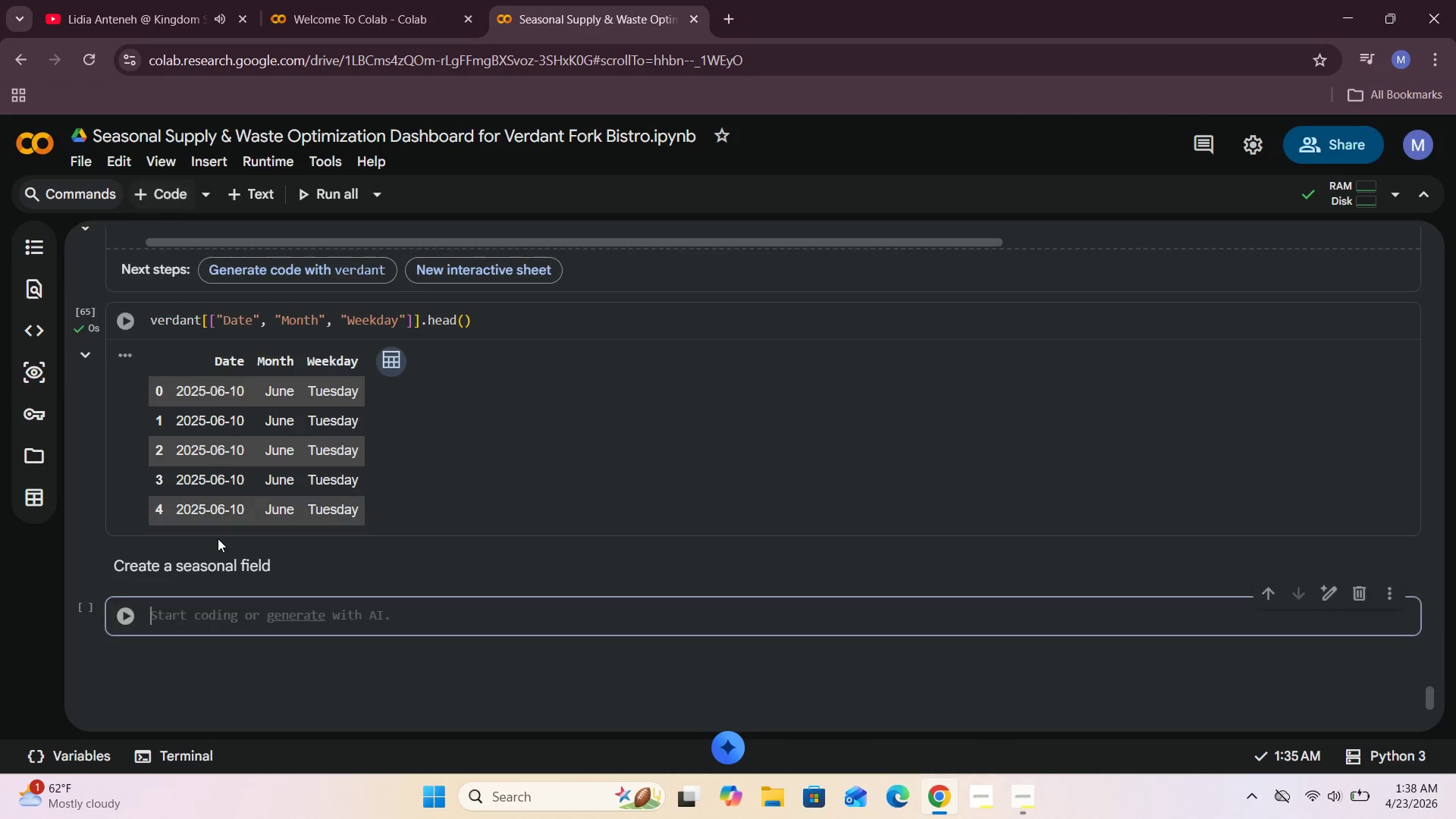 
scroll: coordinate [218, 538], scroll_direction: down, amount: 2.0
 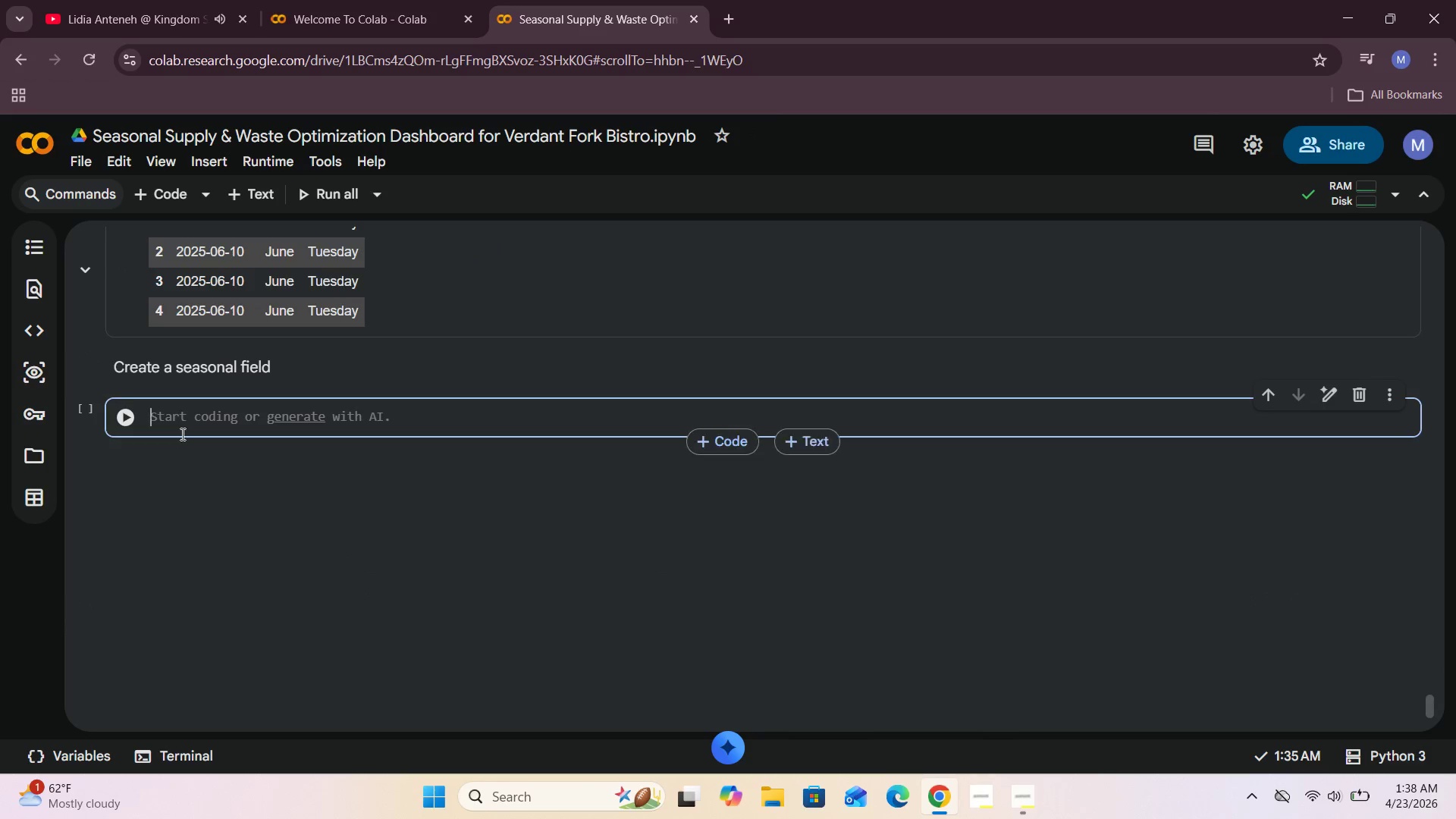 
left_click([181, 425])
 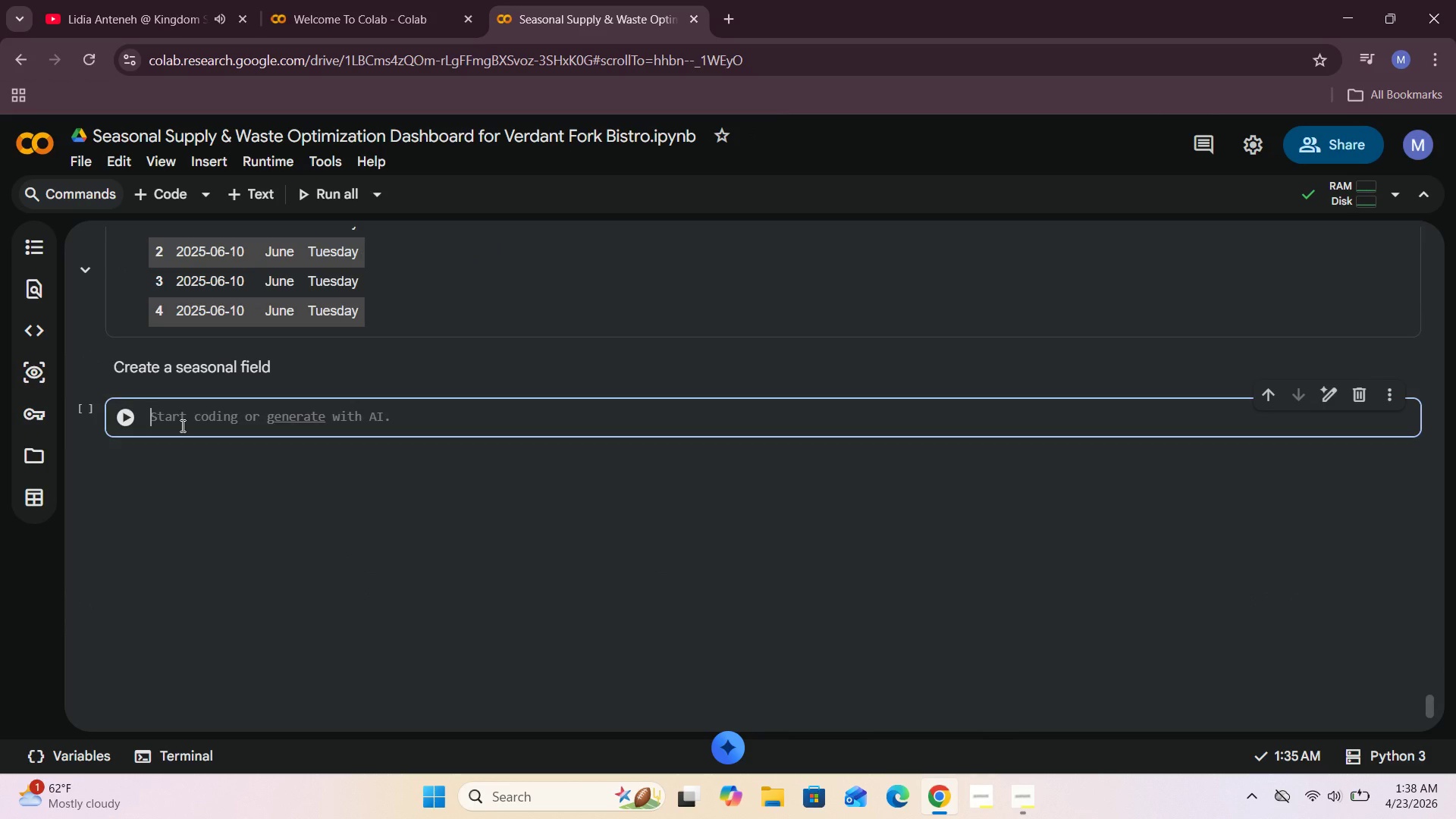 
type(def map_season(mnth_num)
 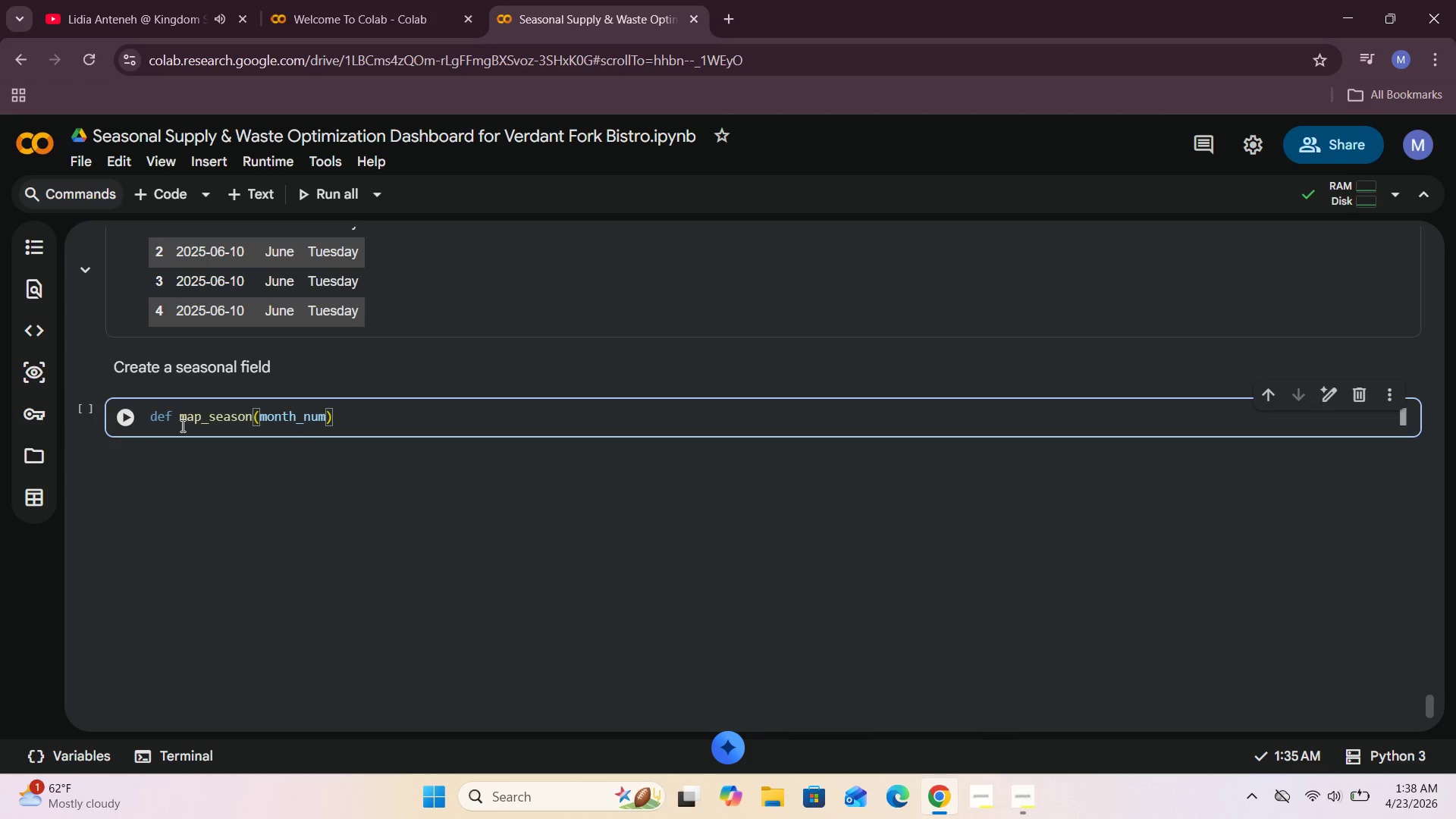 
key(ArrowRight)
 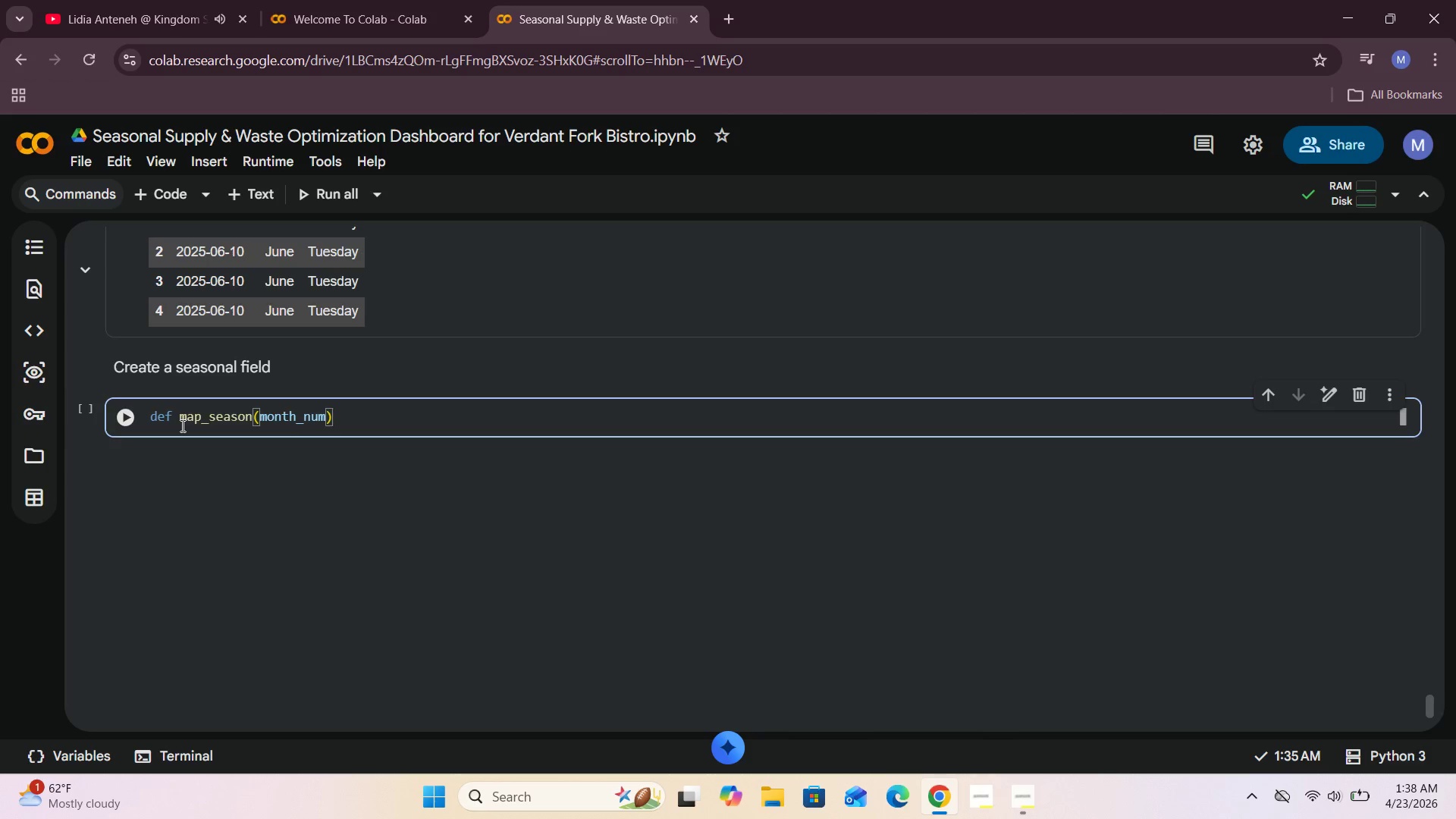 
hold_key(key=ShiftRight, duration=0.56)
 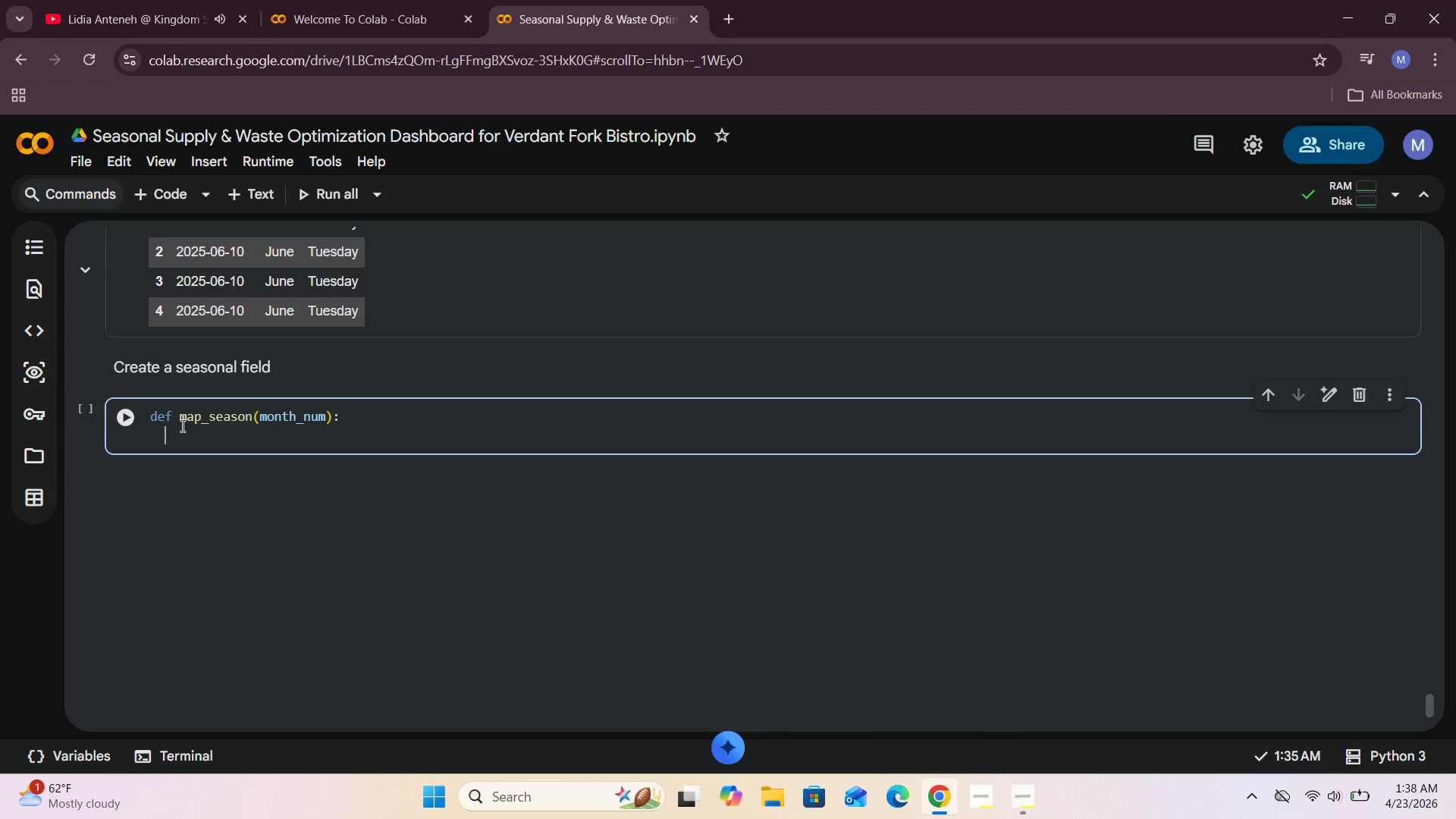 
hold_key(key=Semicolon, duration=0.41)
 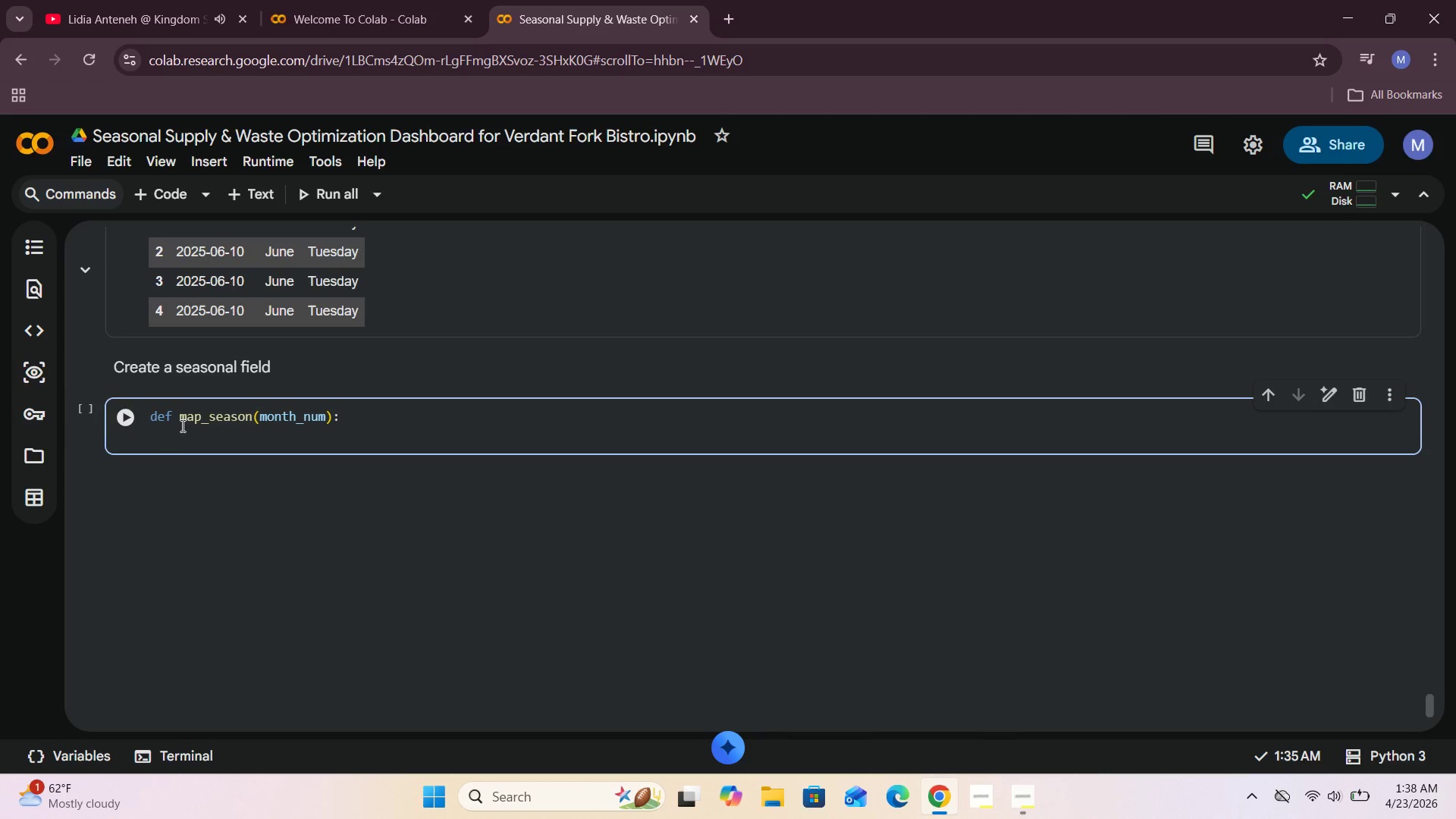 
key(Enter)
 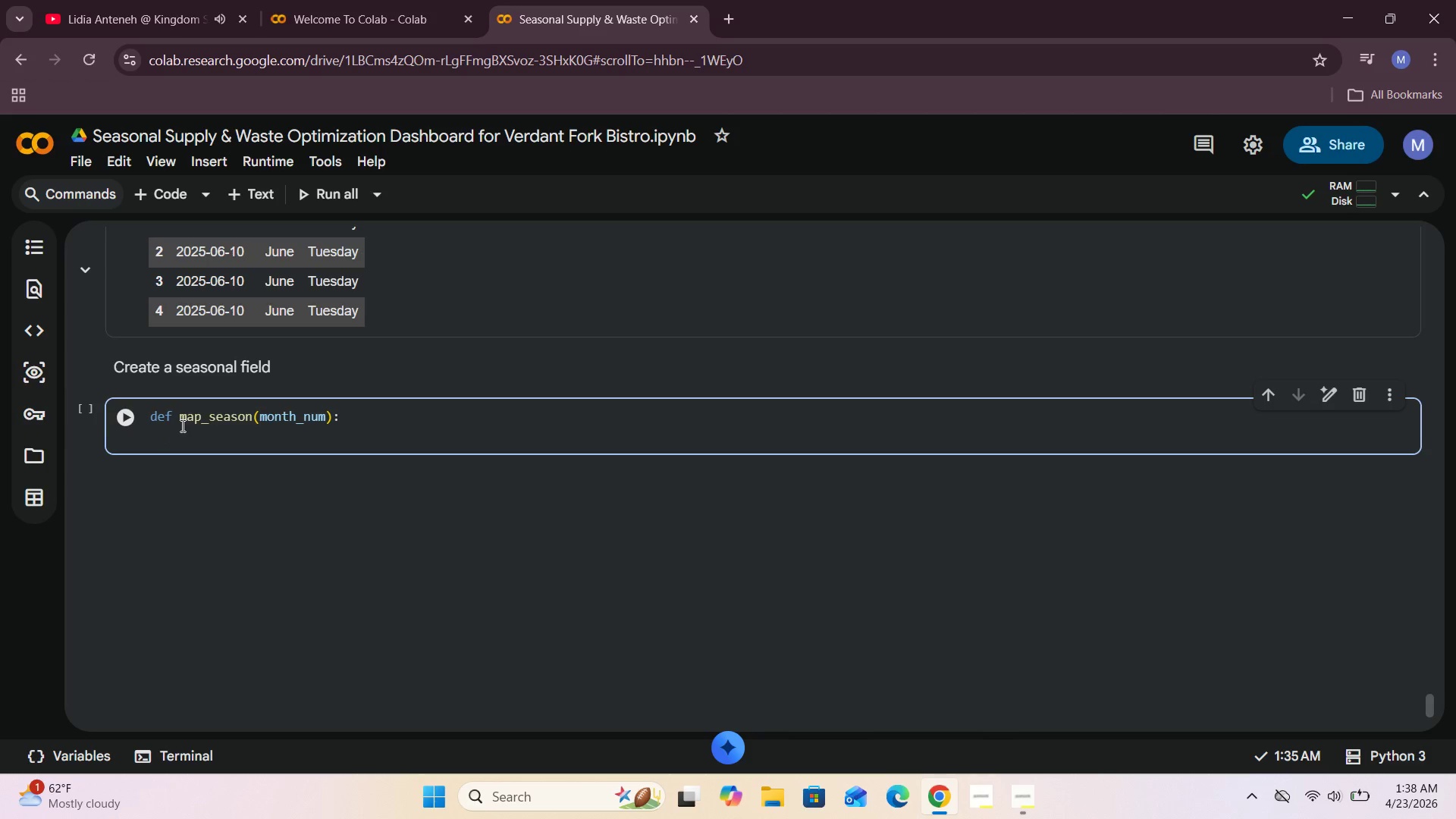 
type(  f month_num in [12, 1, 2)
 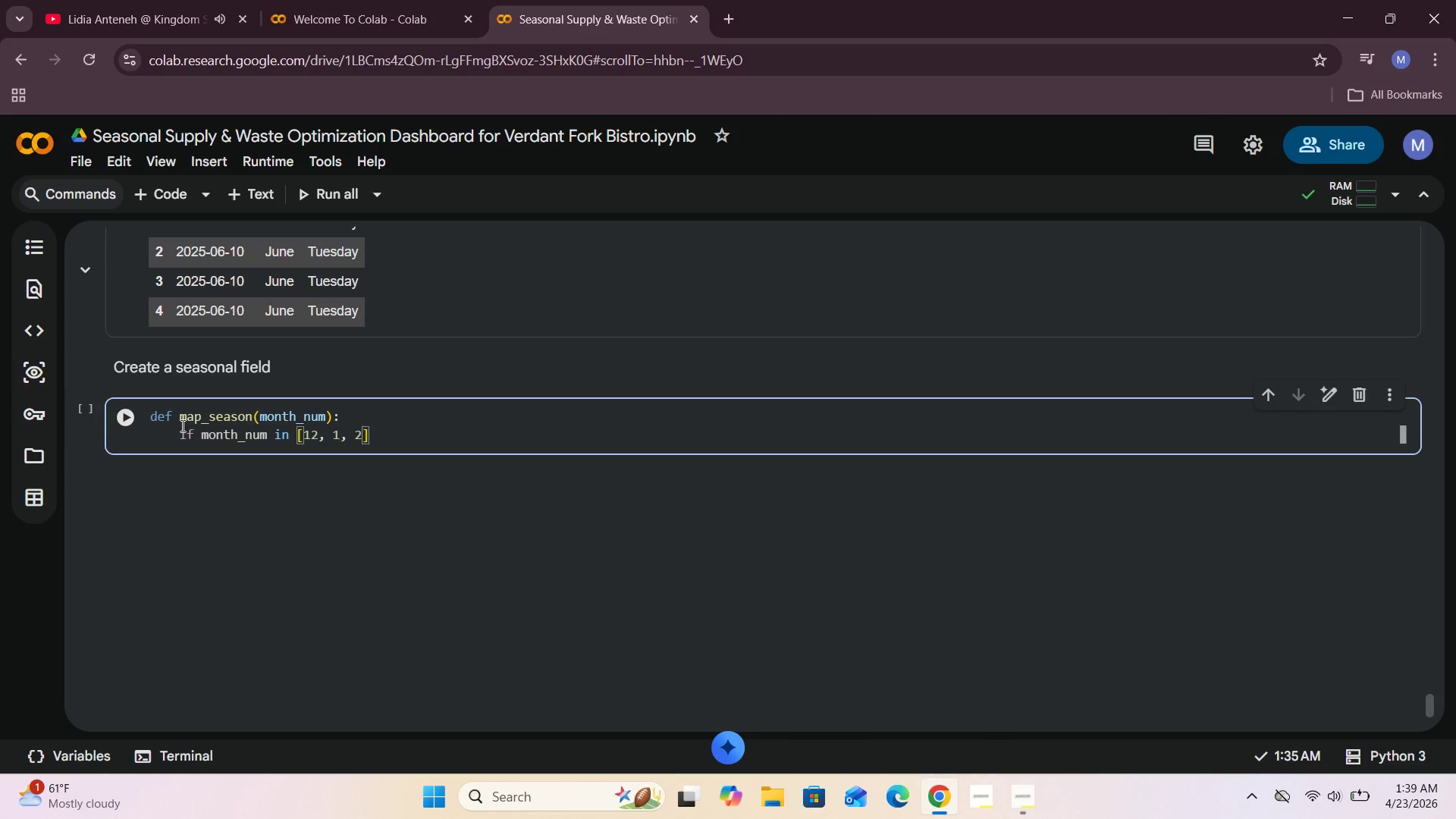 
key(ArrowRight)
 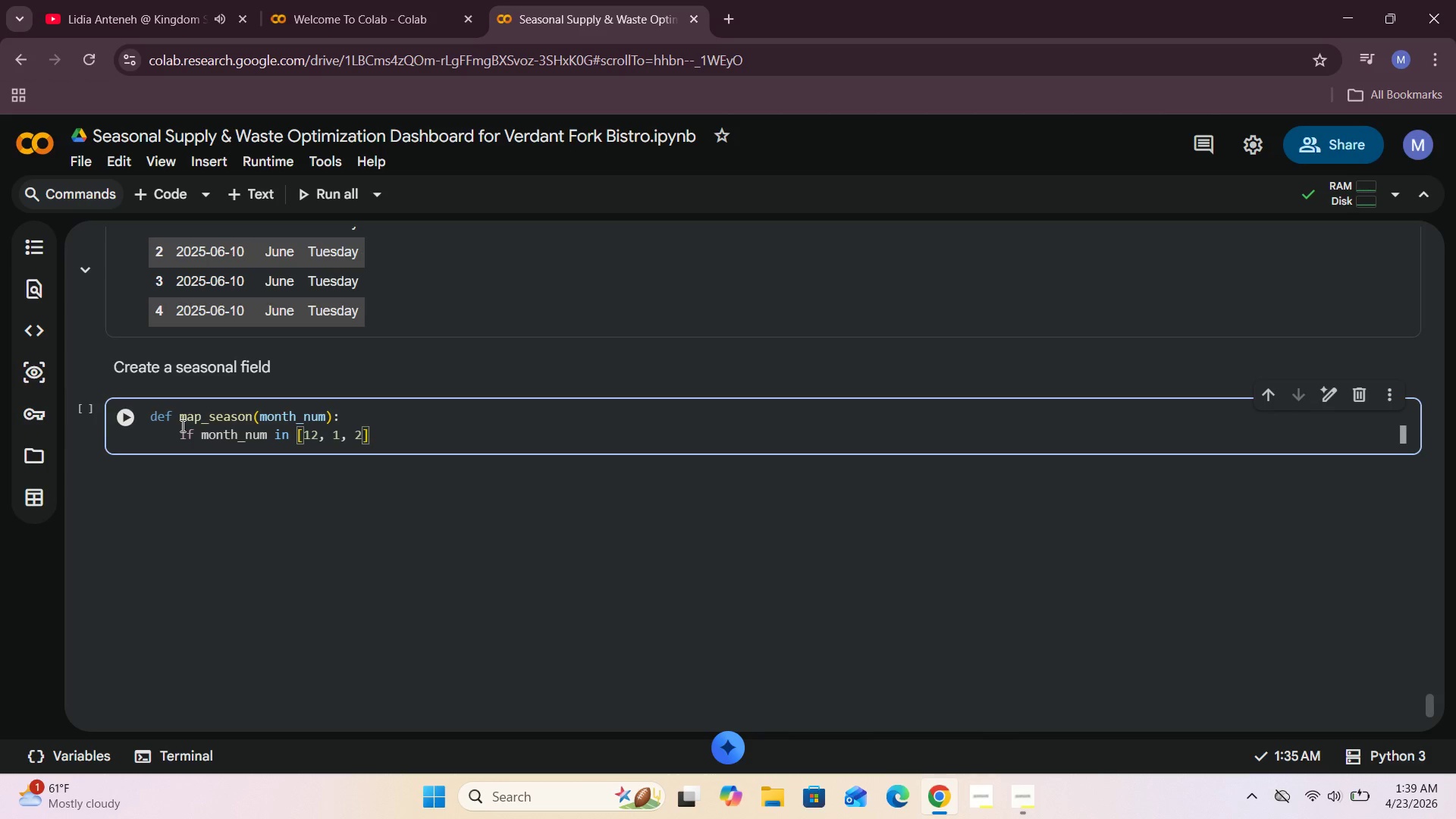 
hold_key(key=ShiftRight, duration=0.7)
 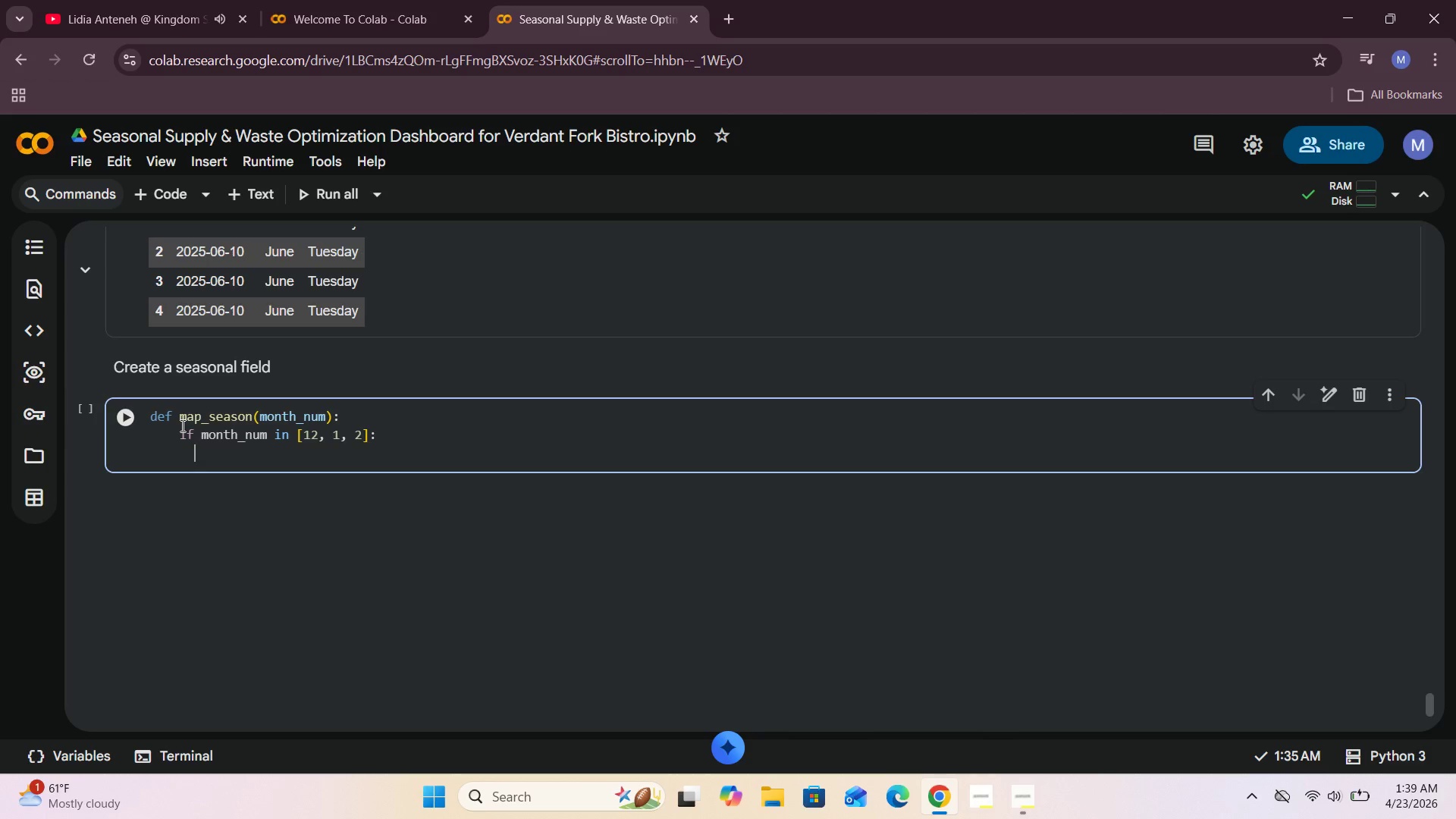 
hold_key(key=Semicolon, duration=0.33)
 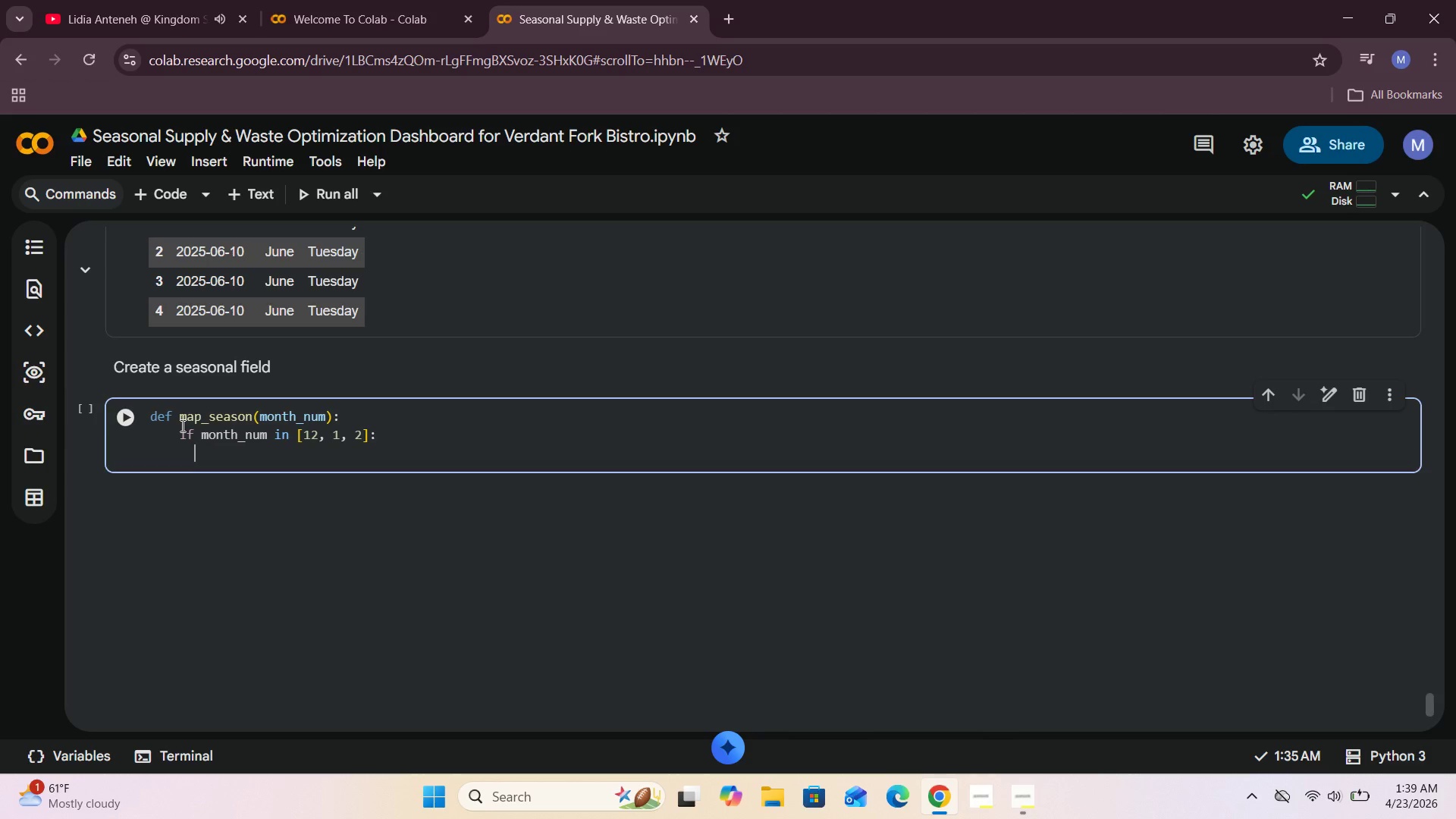 
key(Enter)
 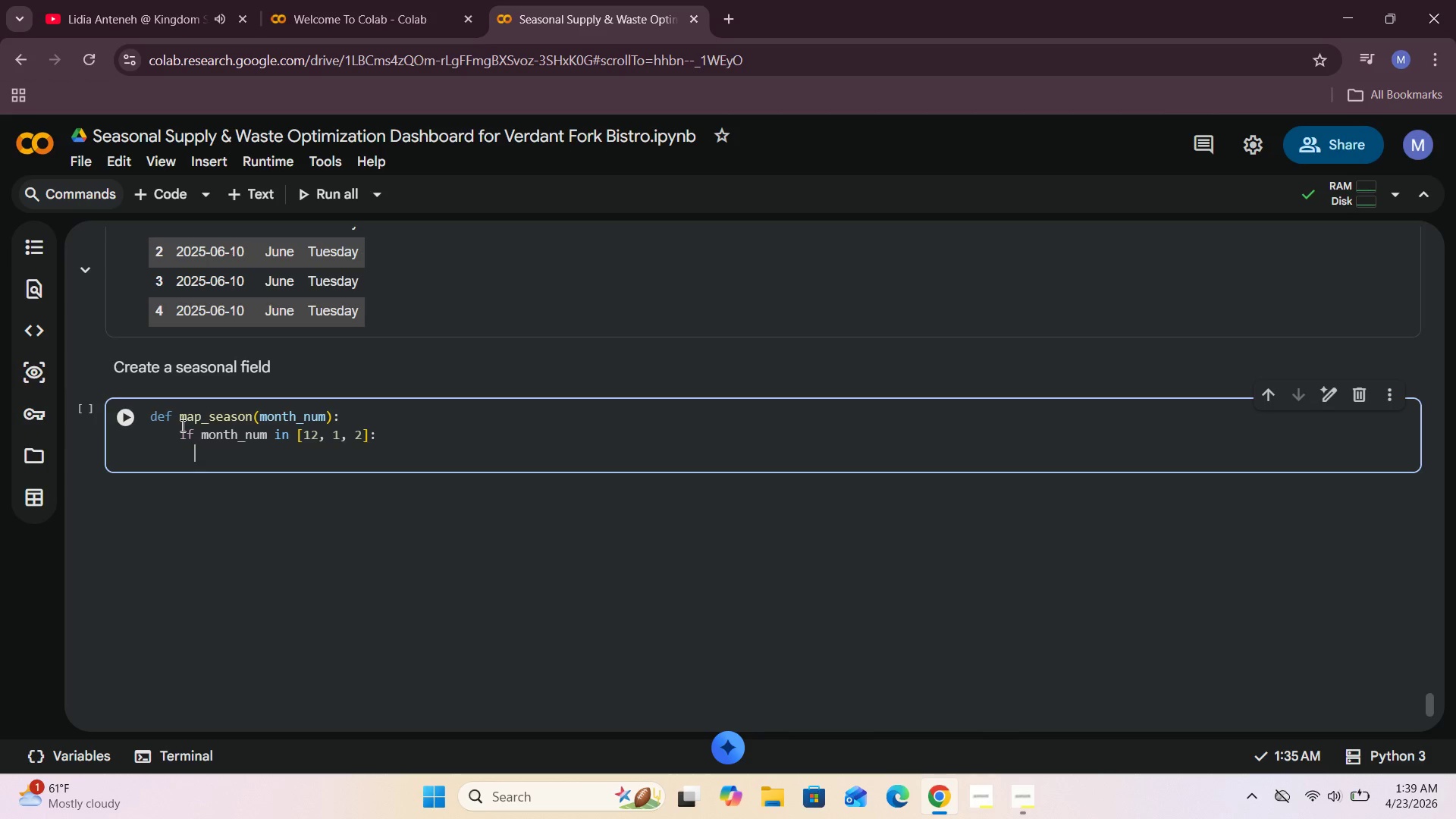 
type( returb)
key(Backspace)
type(n "Winter)
 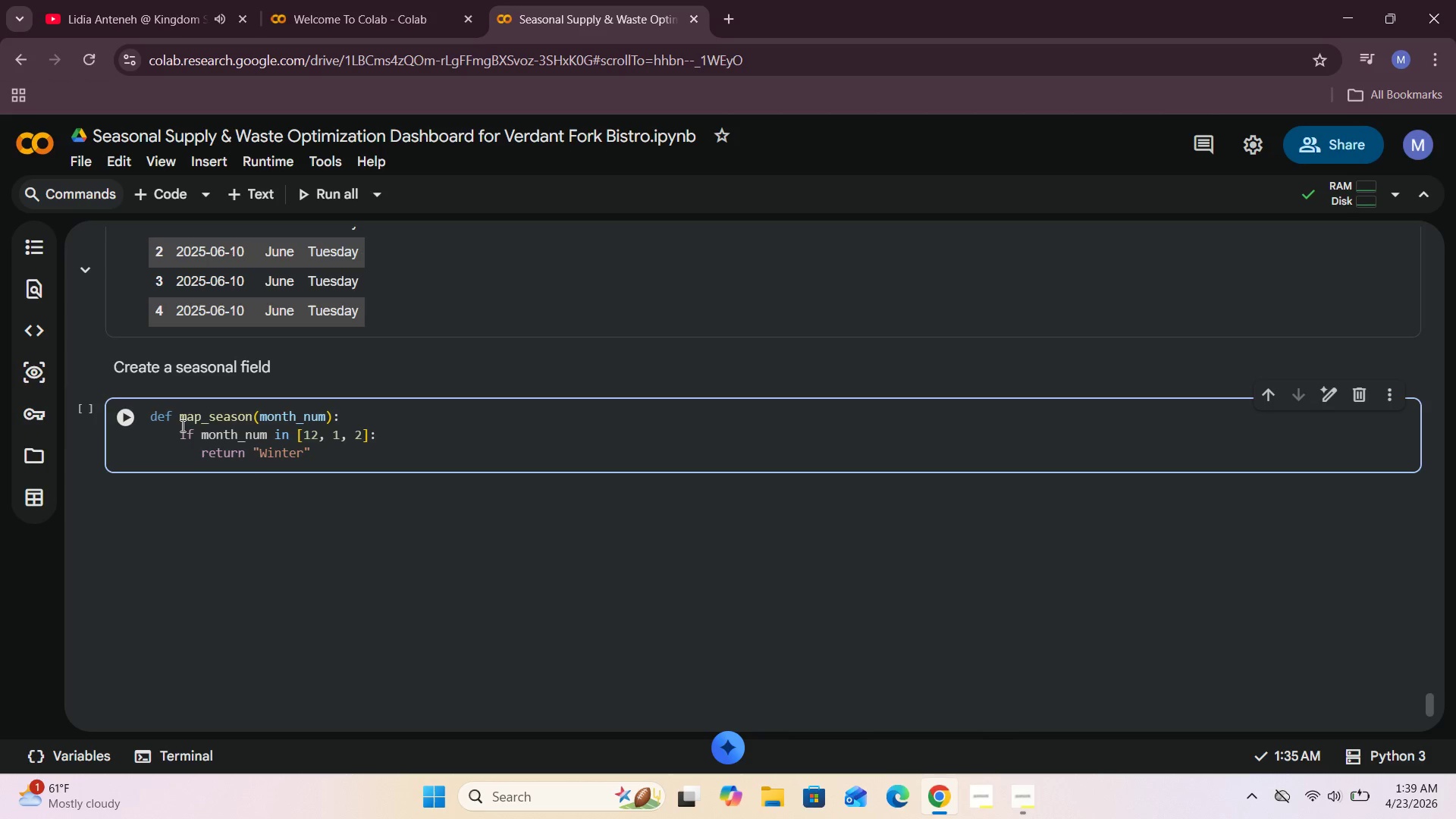 
key(ArrowRight)
 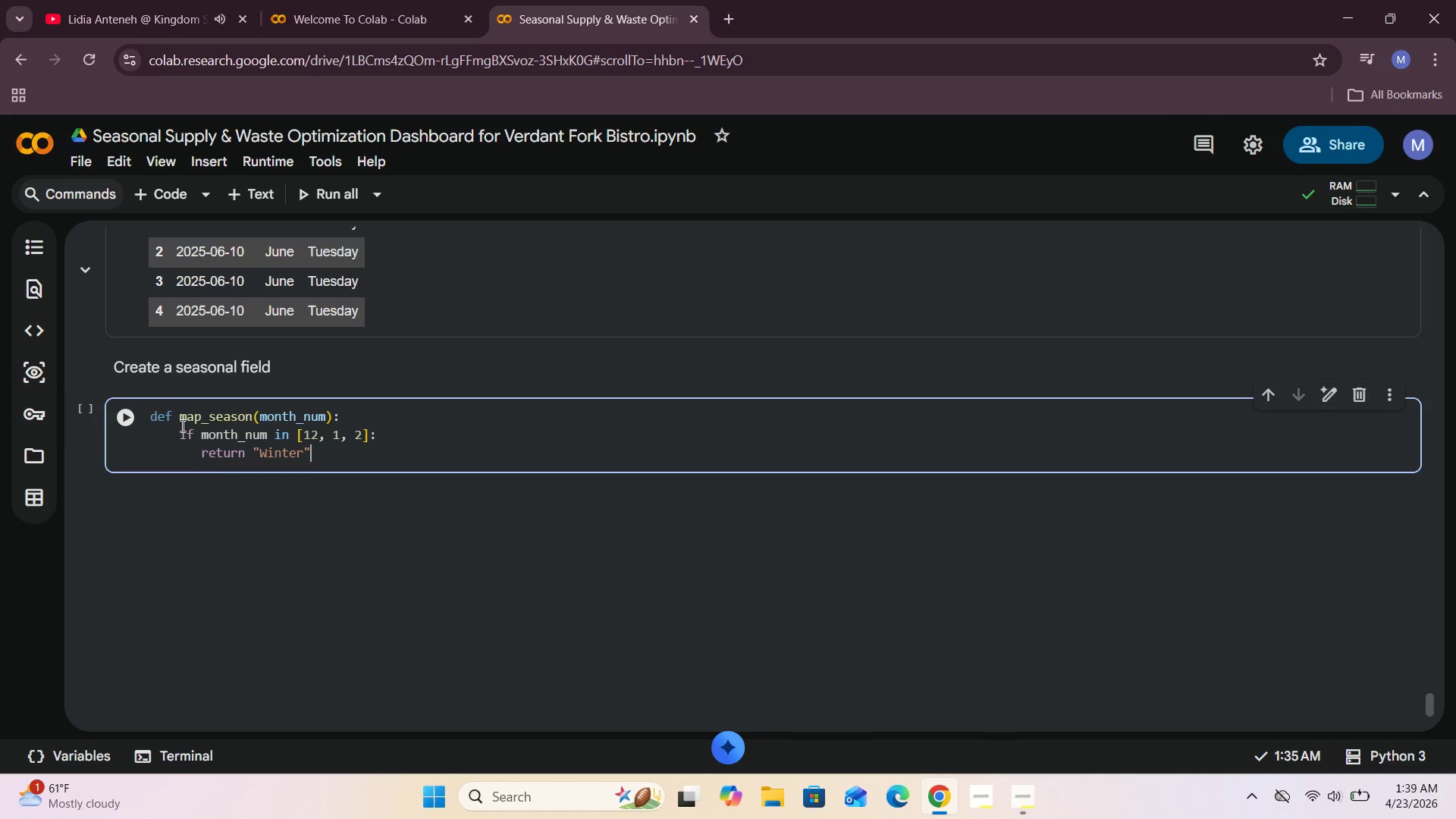 
key(Enter)
 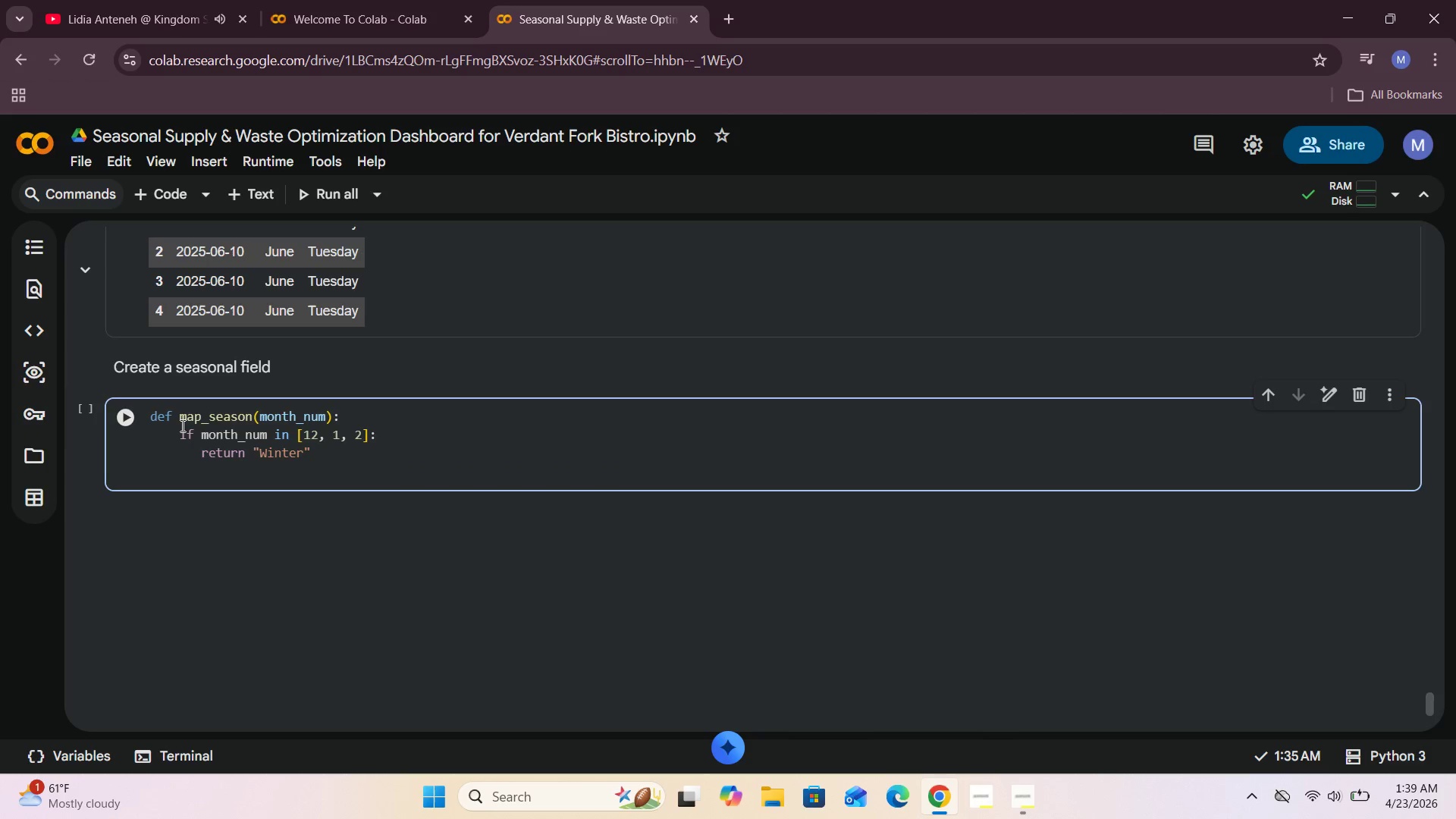 
key(Backspace)
key(Backspace)
type(elif month_num in[)
 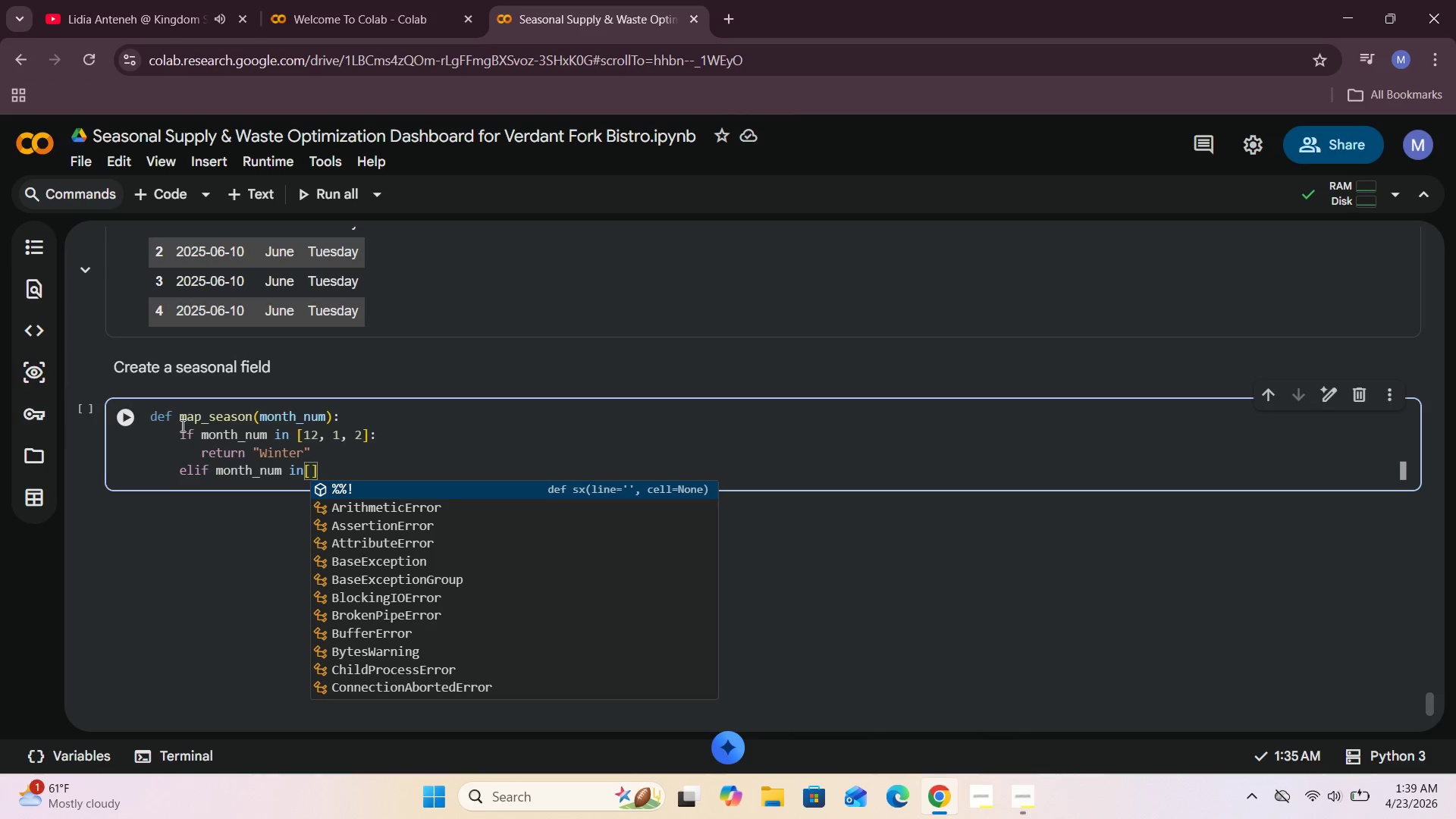 
key(ArrowLeft)
 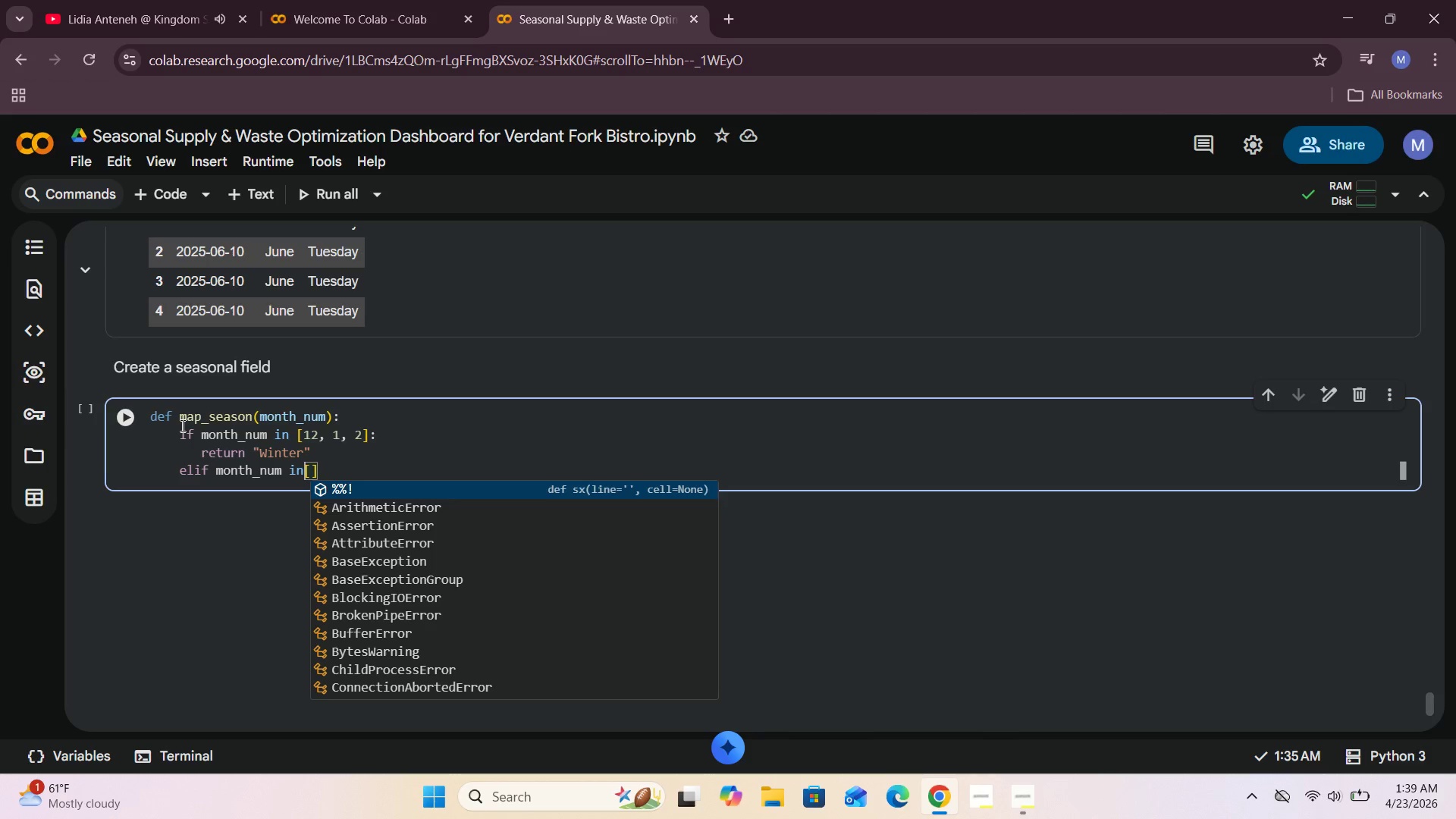 
key(Space)
 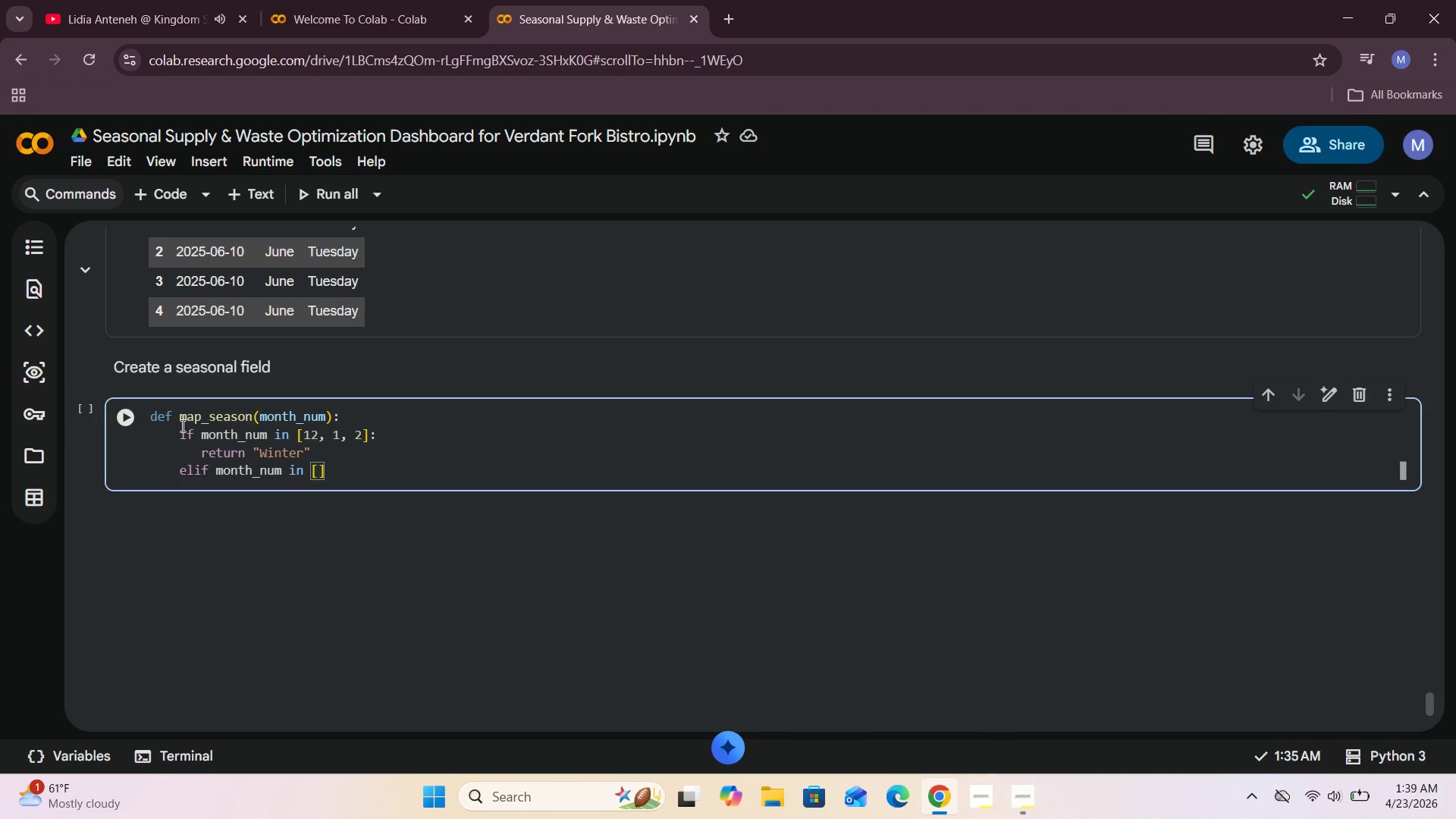 
key(ArrowRight)
 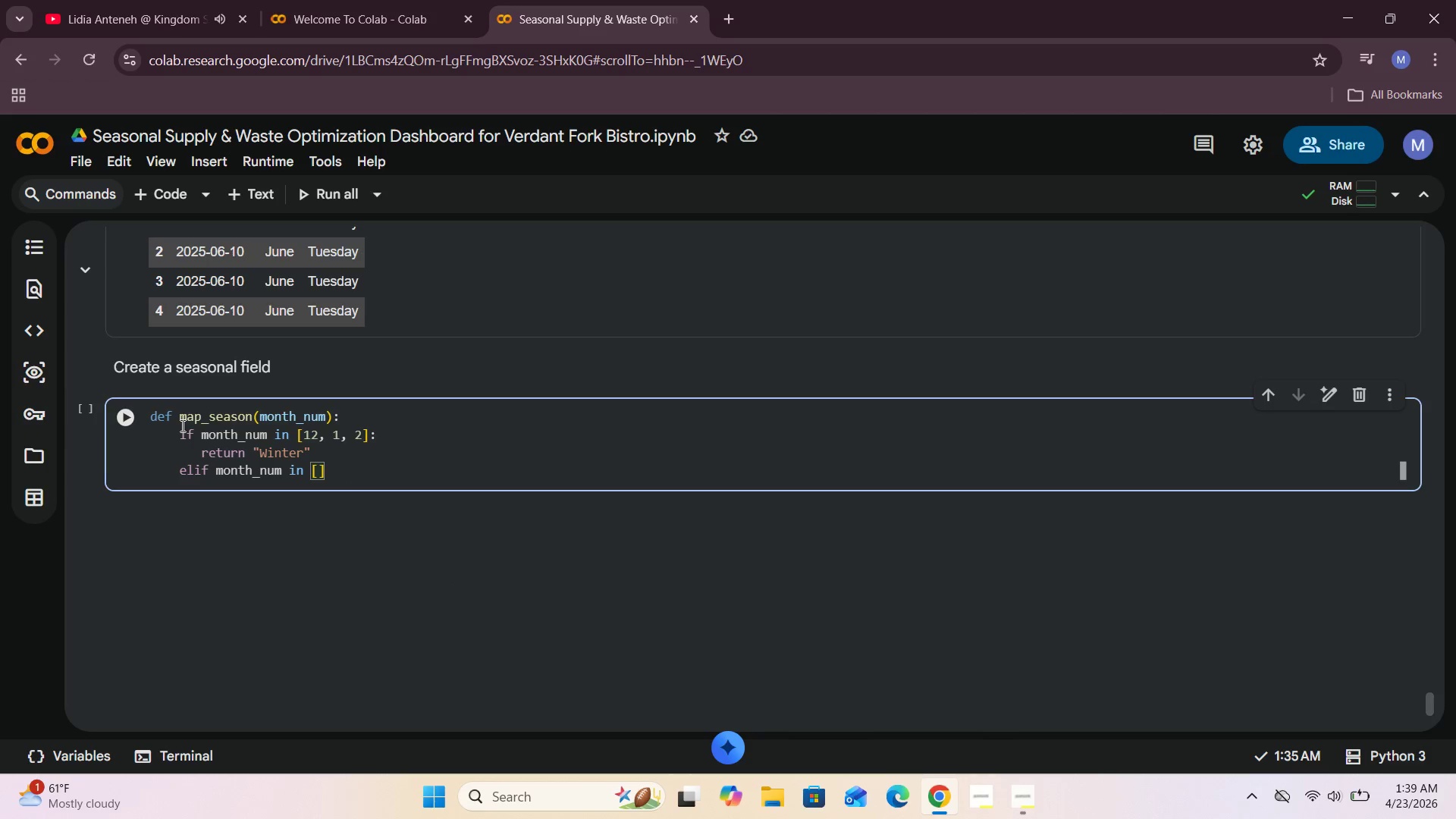 
key(3)
 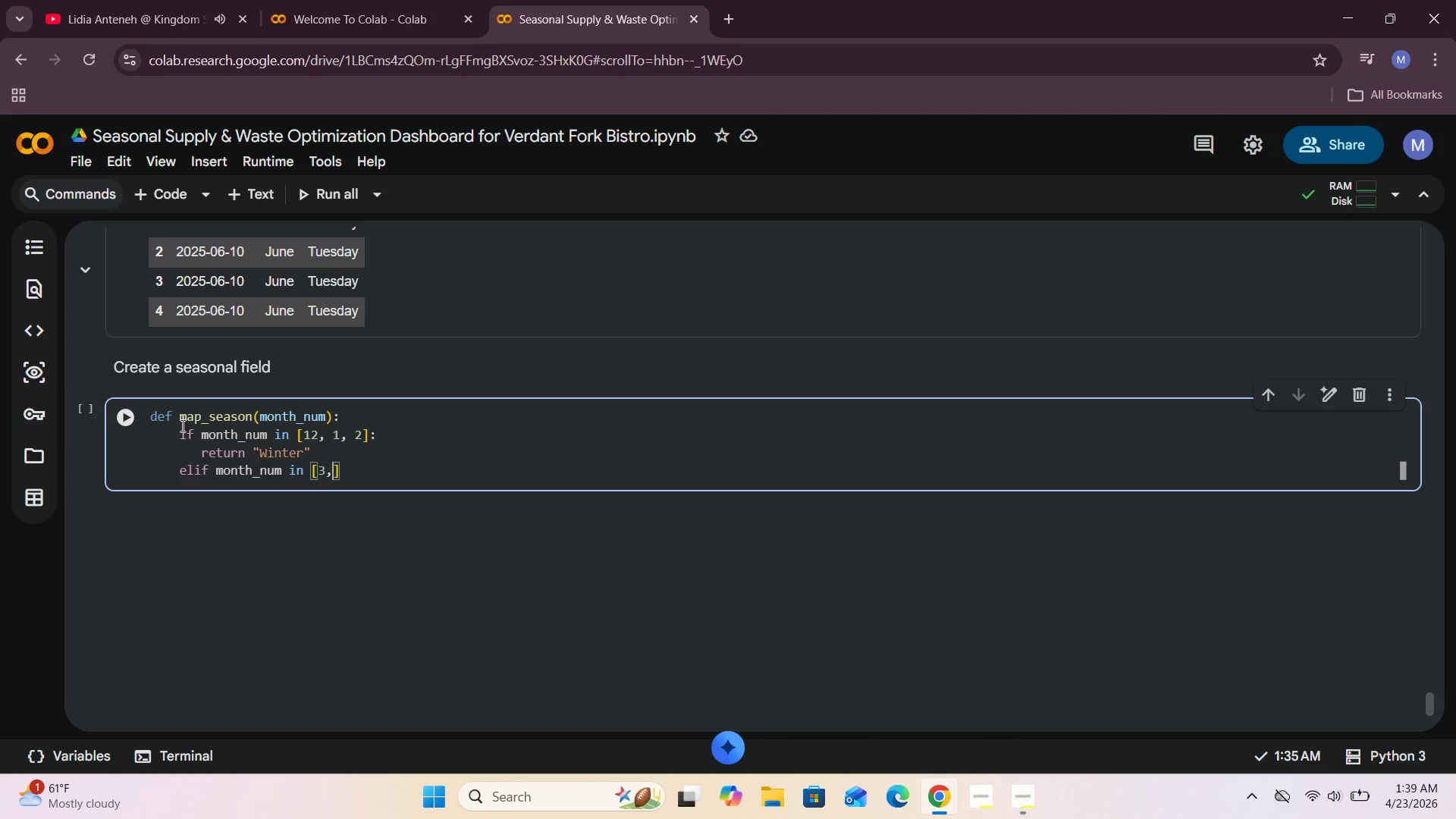 
key(Comma)
 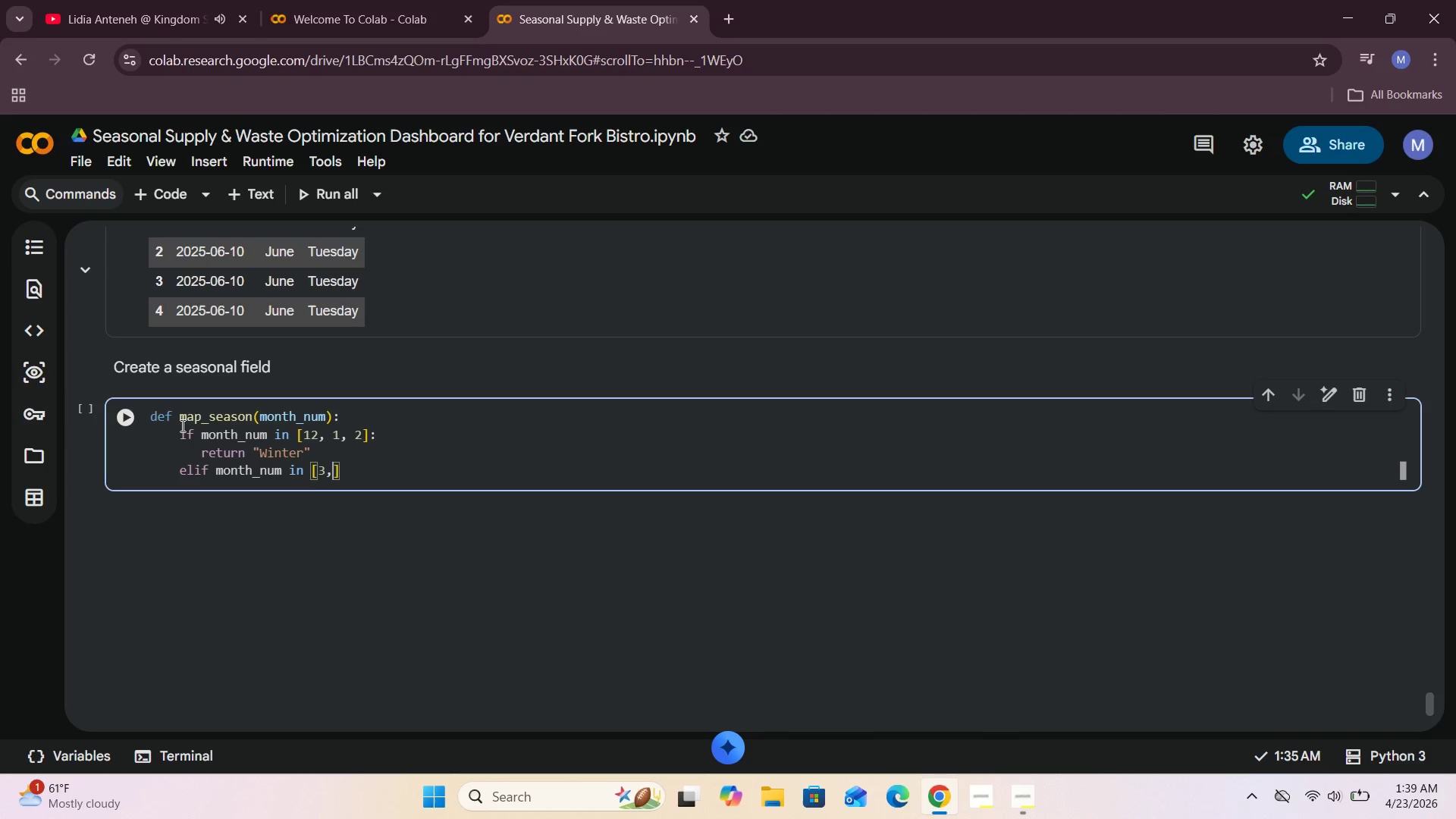 
key(Space)
 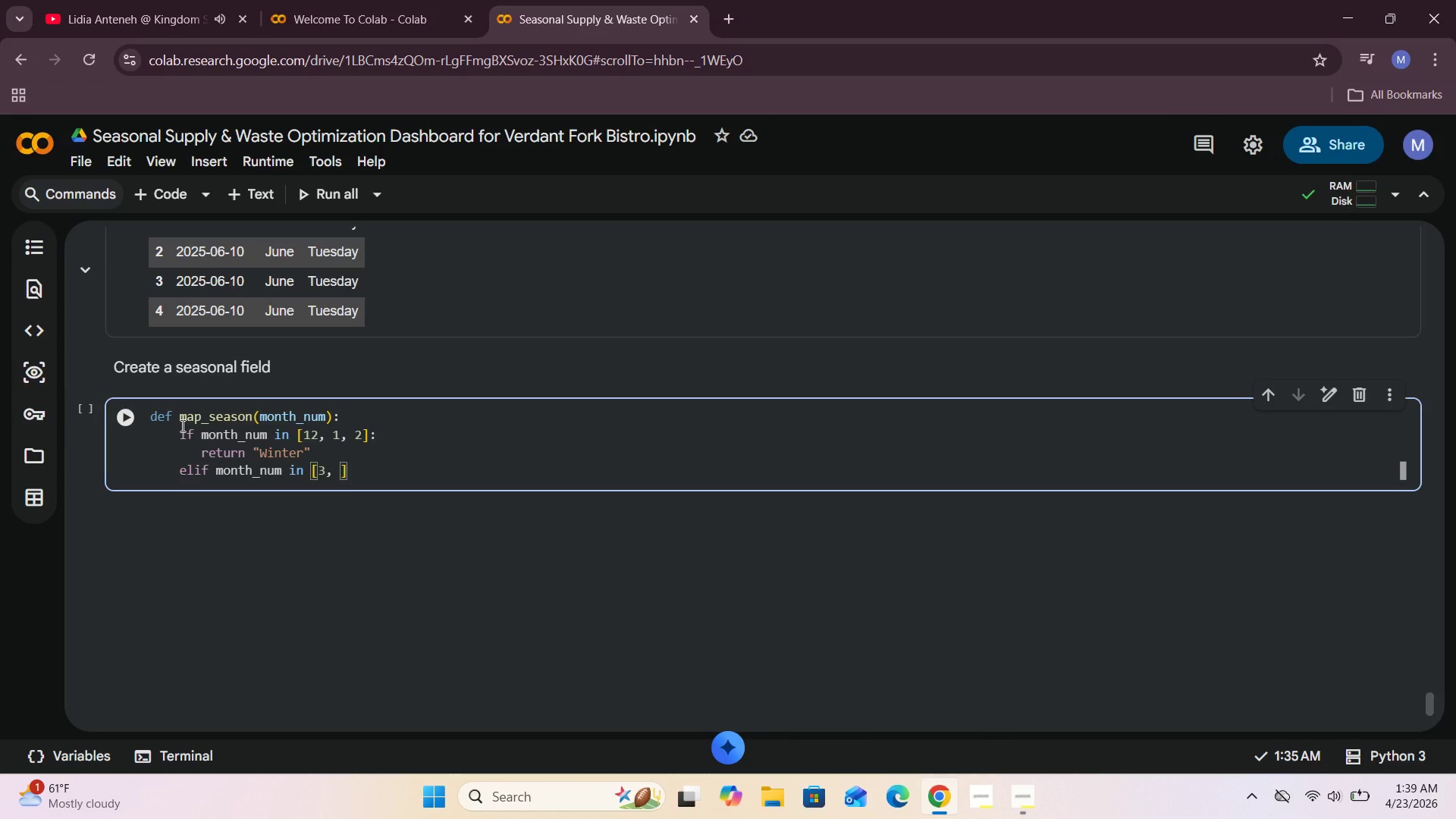 
key(4)
 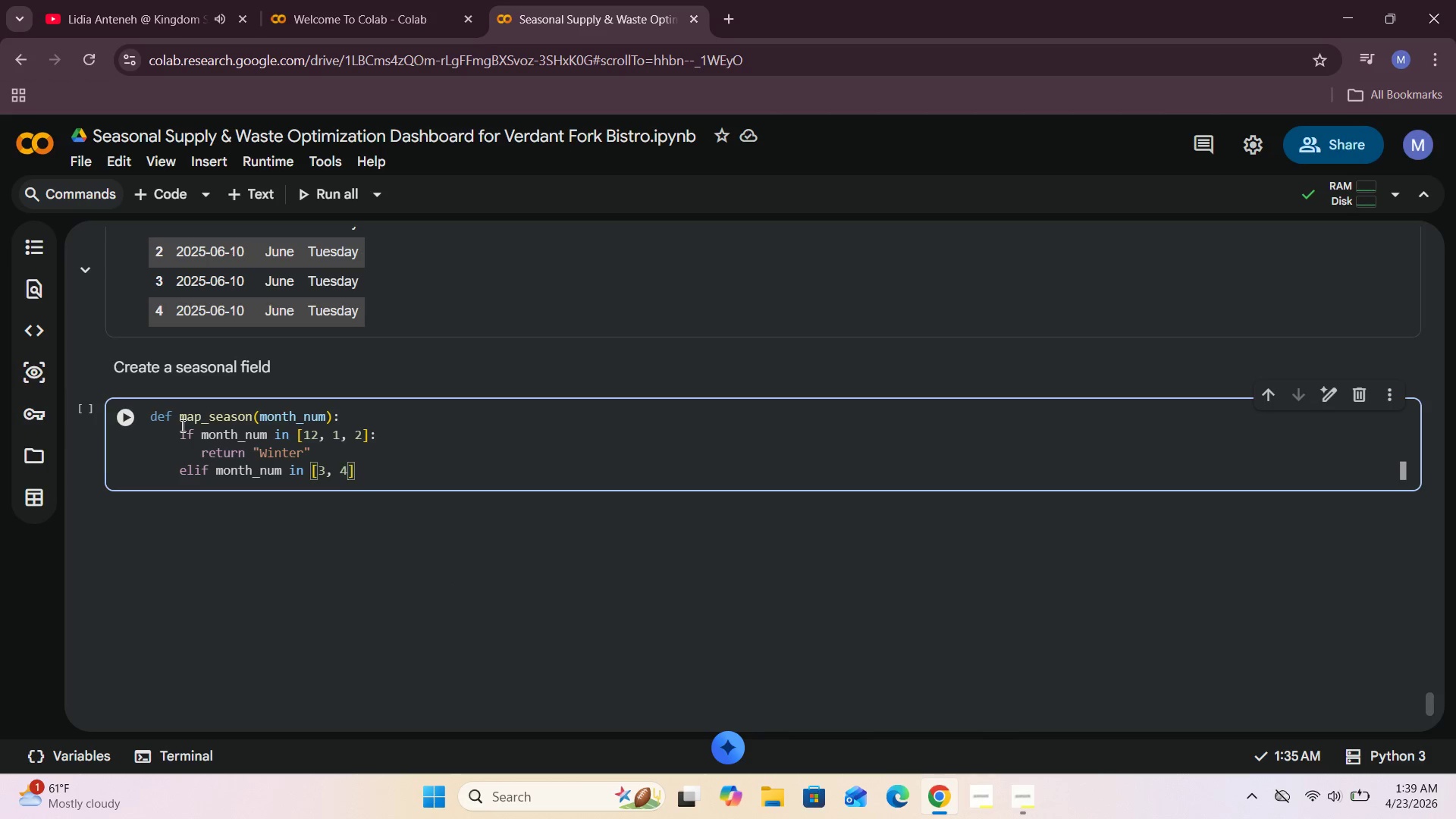 
key(Comma)
 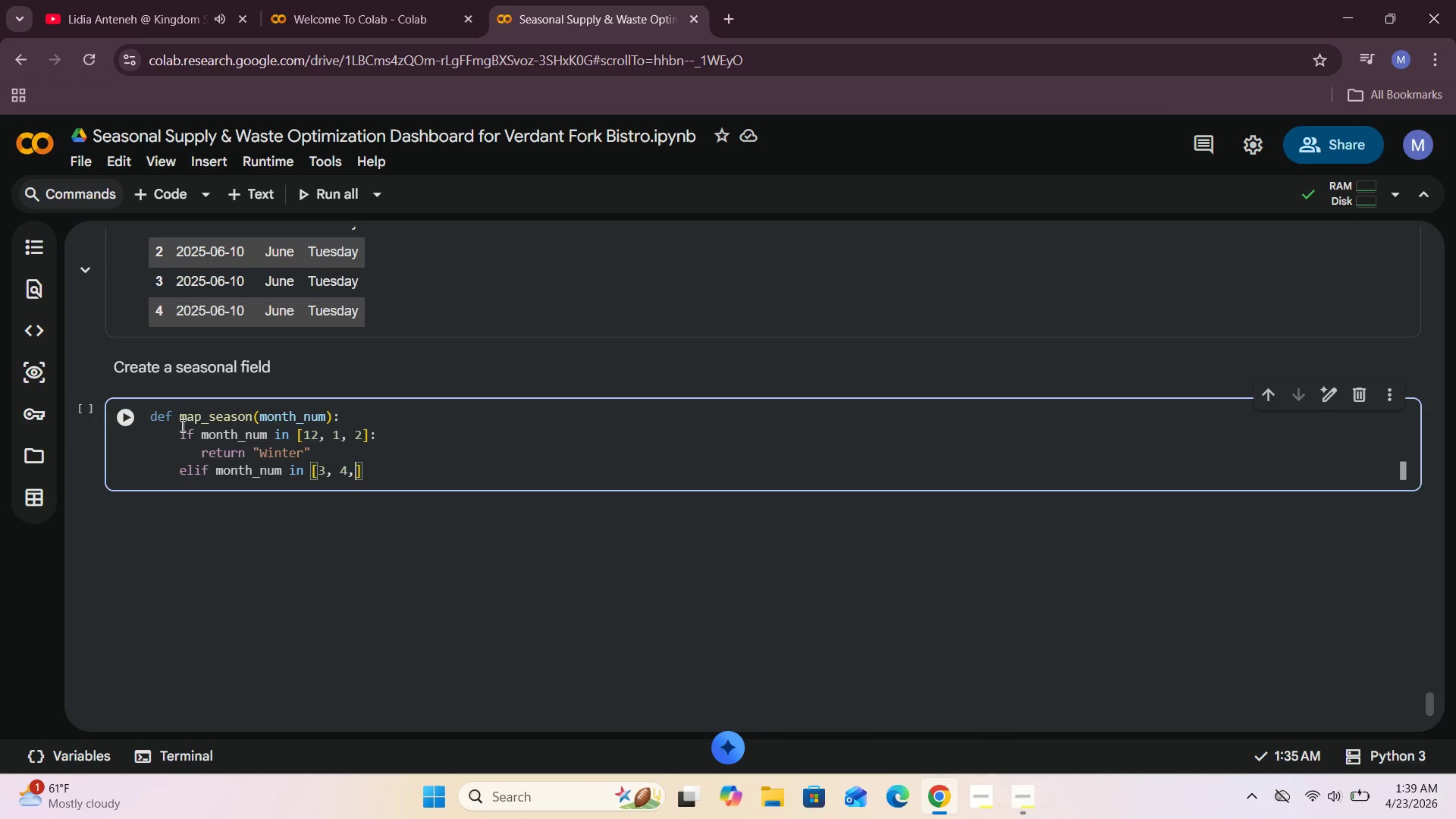 
key(Space)
 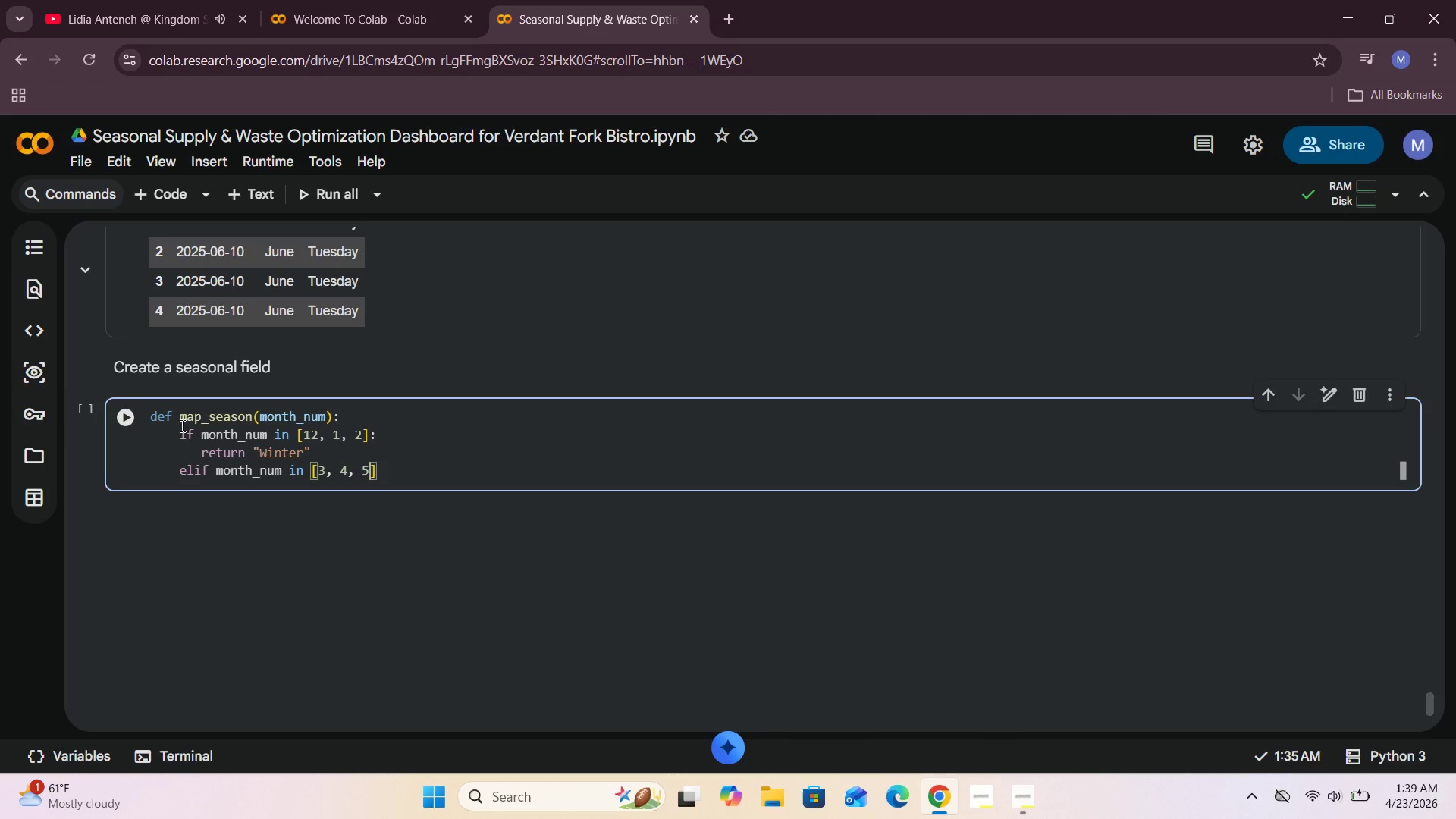 
key(5)
 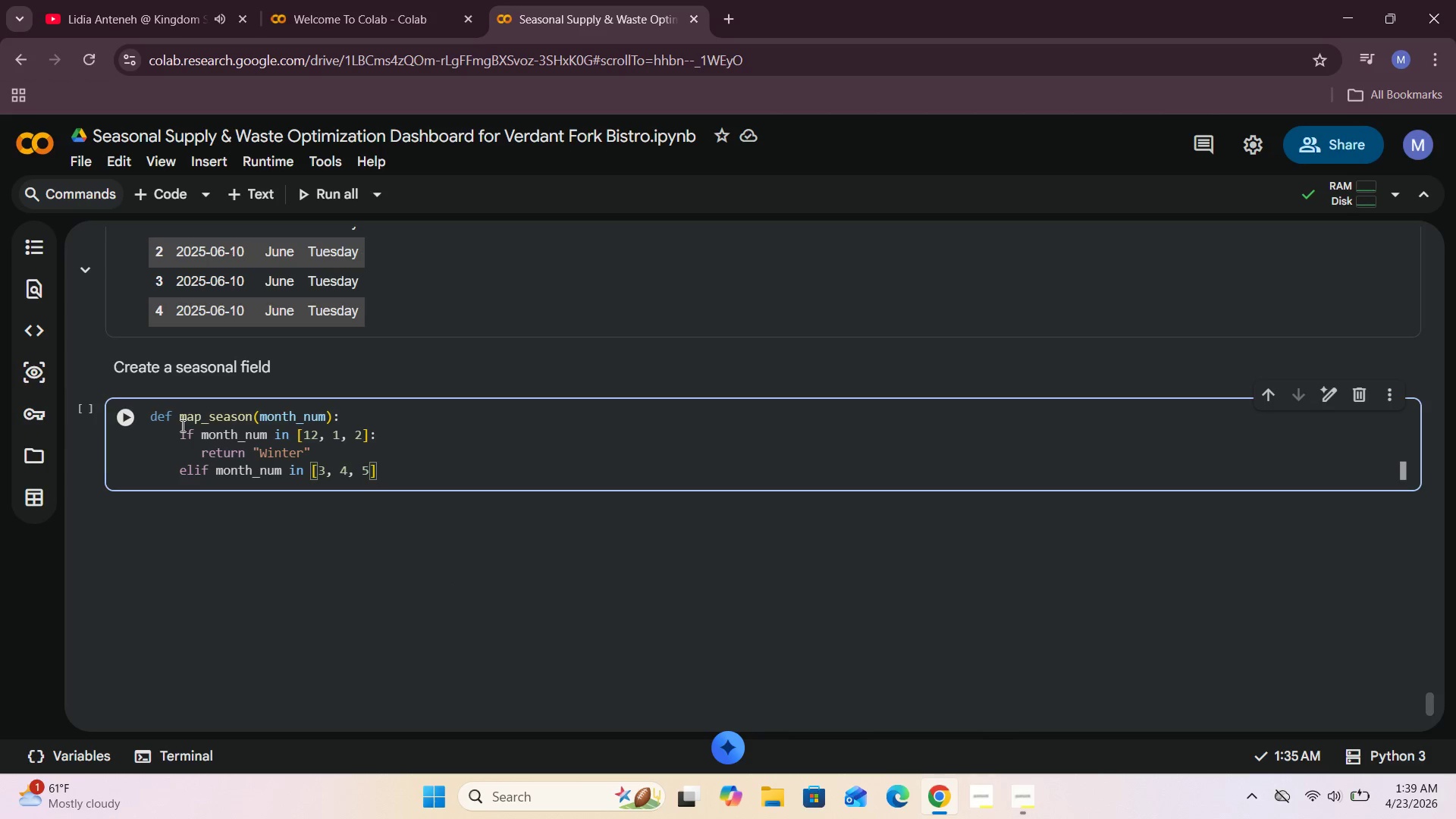 
key(ArrowRight)
 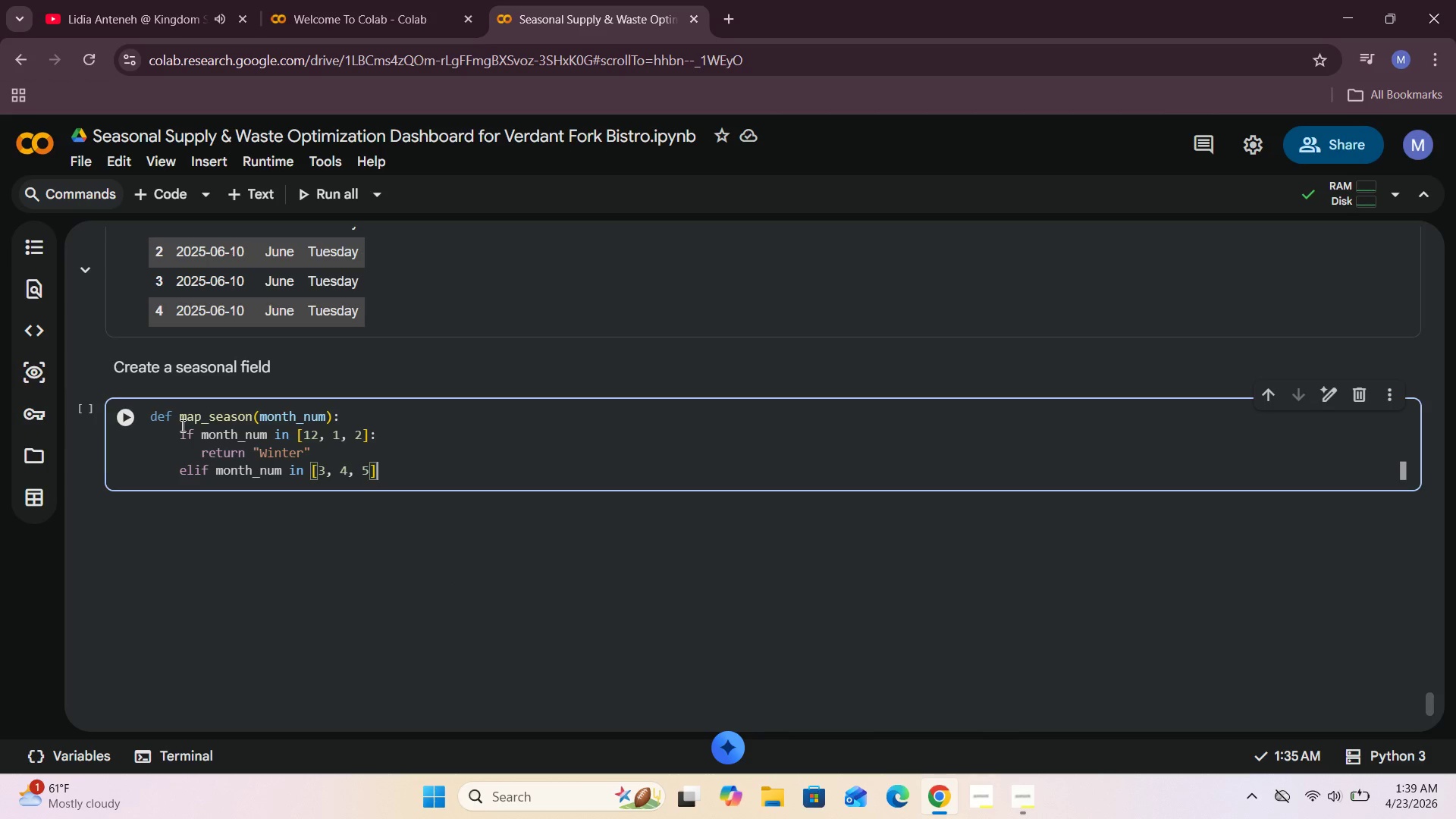 
key(Enter)
 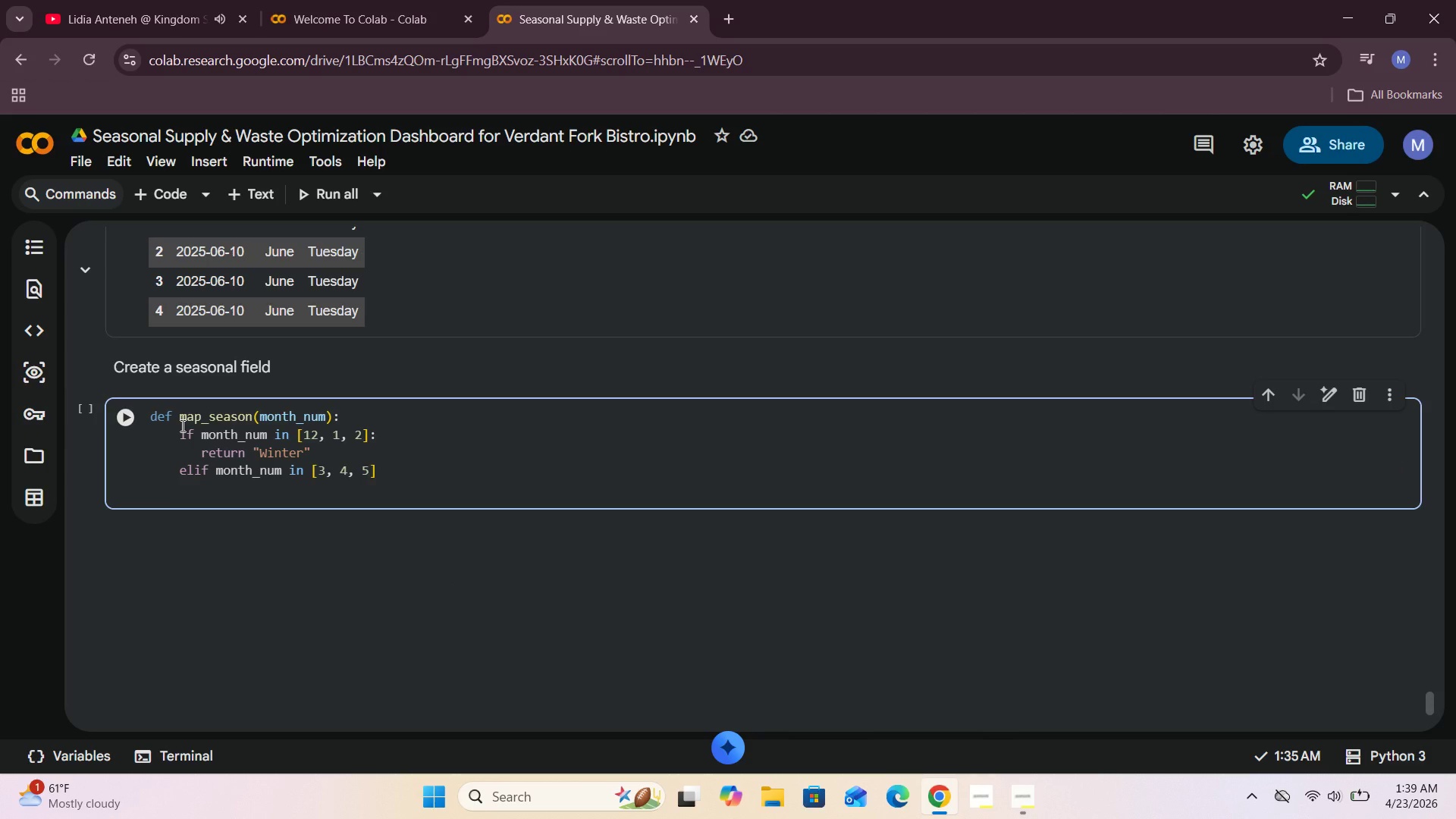 
type(   return "Spring)
 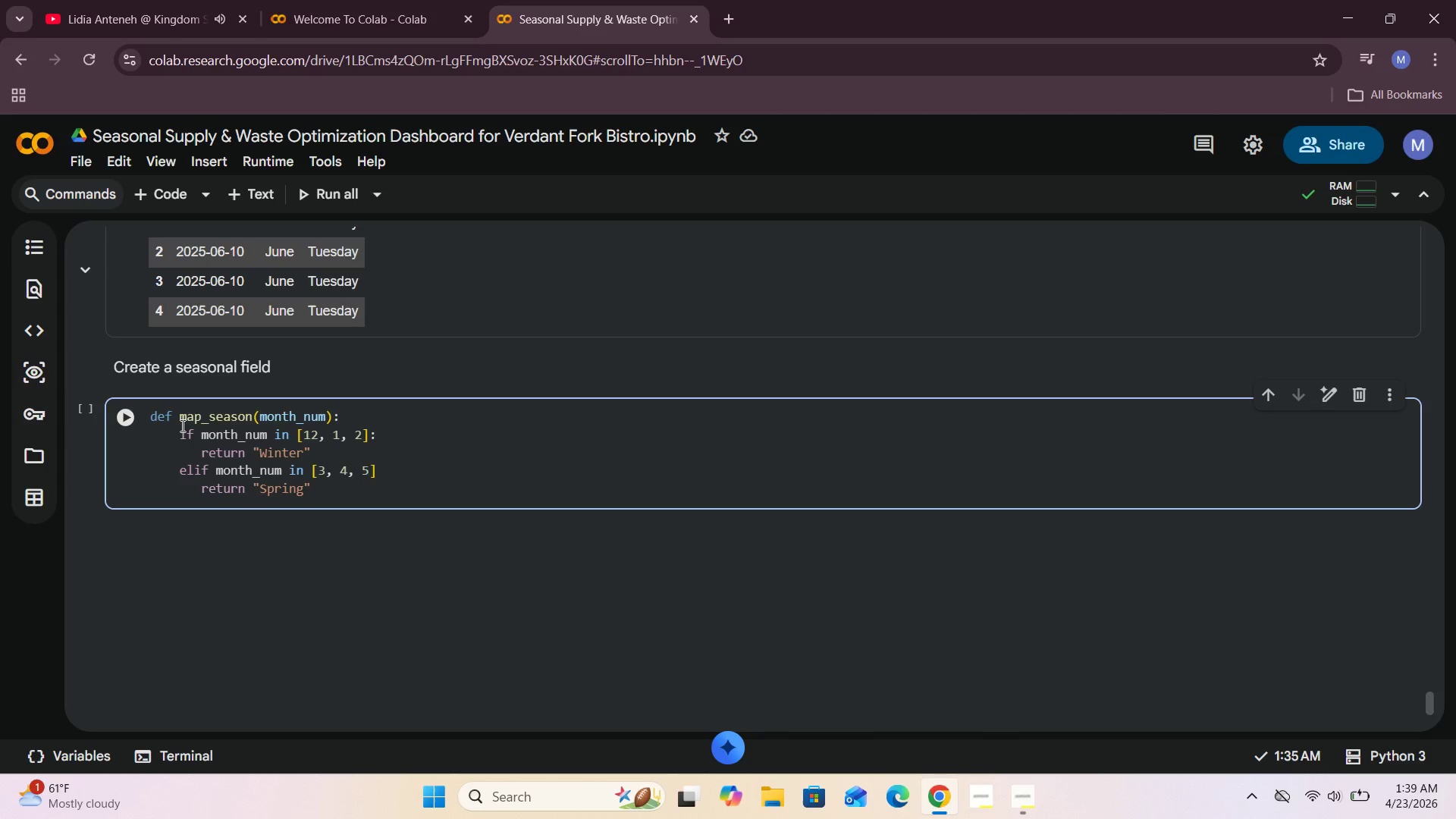 
key(ArrowRight)
 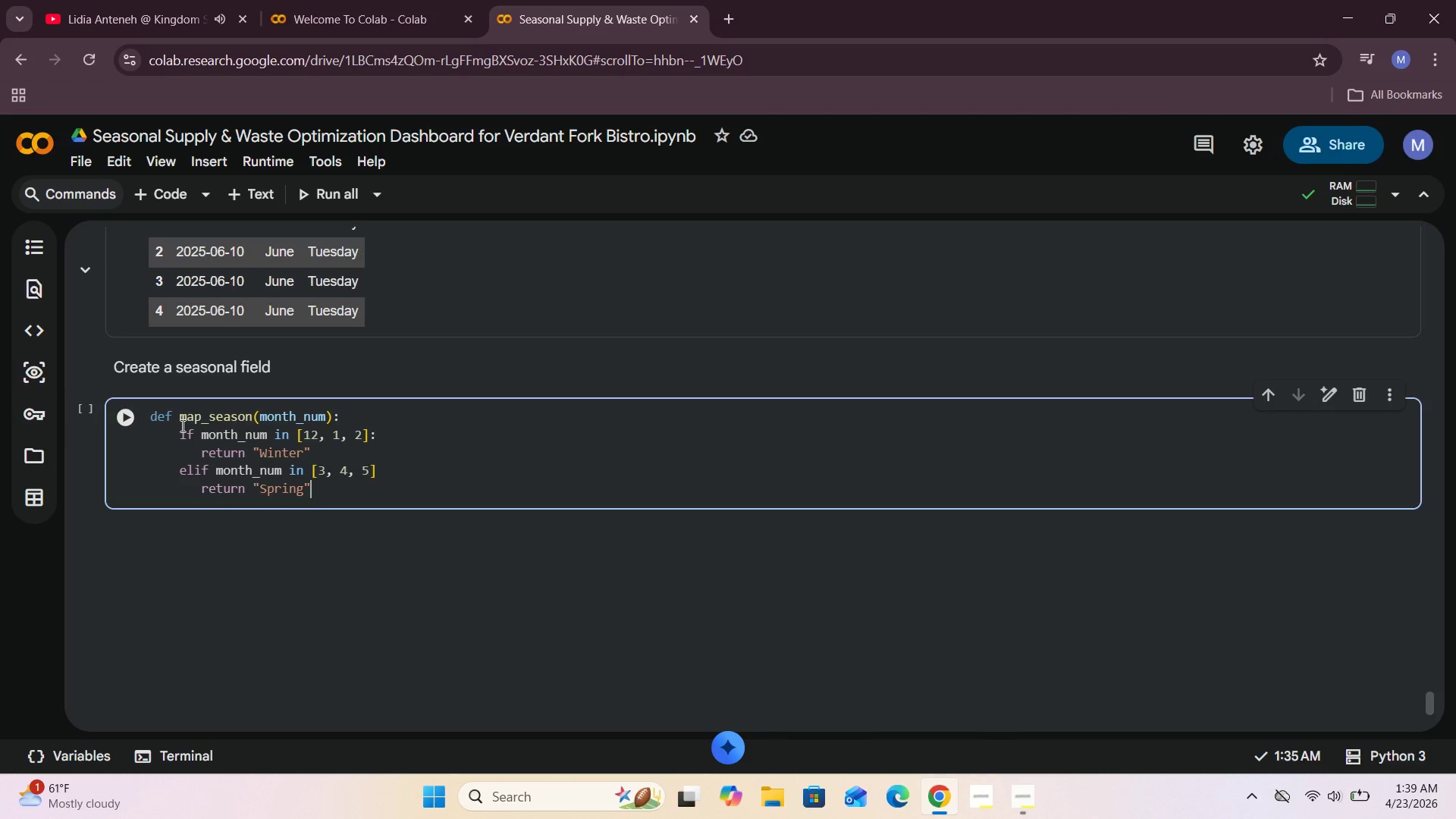 
key(Enter)
 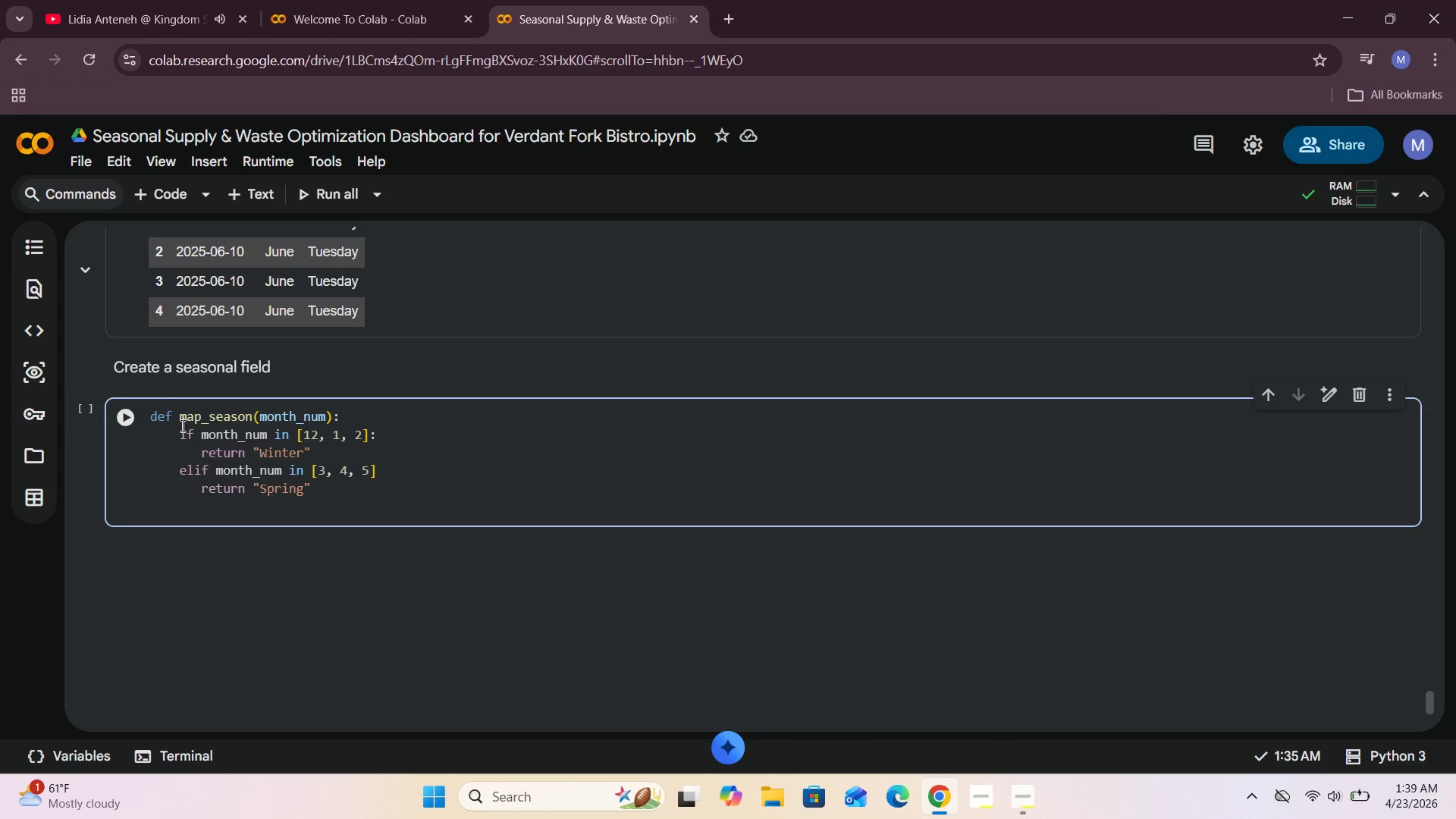 
key(Backspace)
key(Backspace)
type(elif month_num  in [6, 7, 8)
 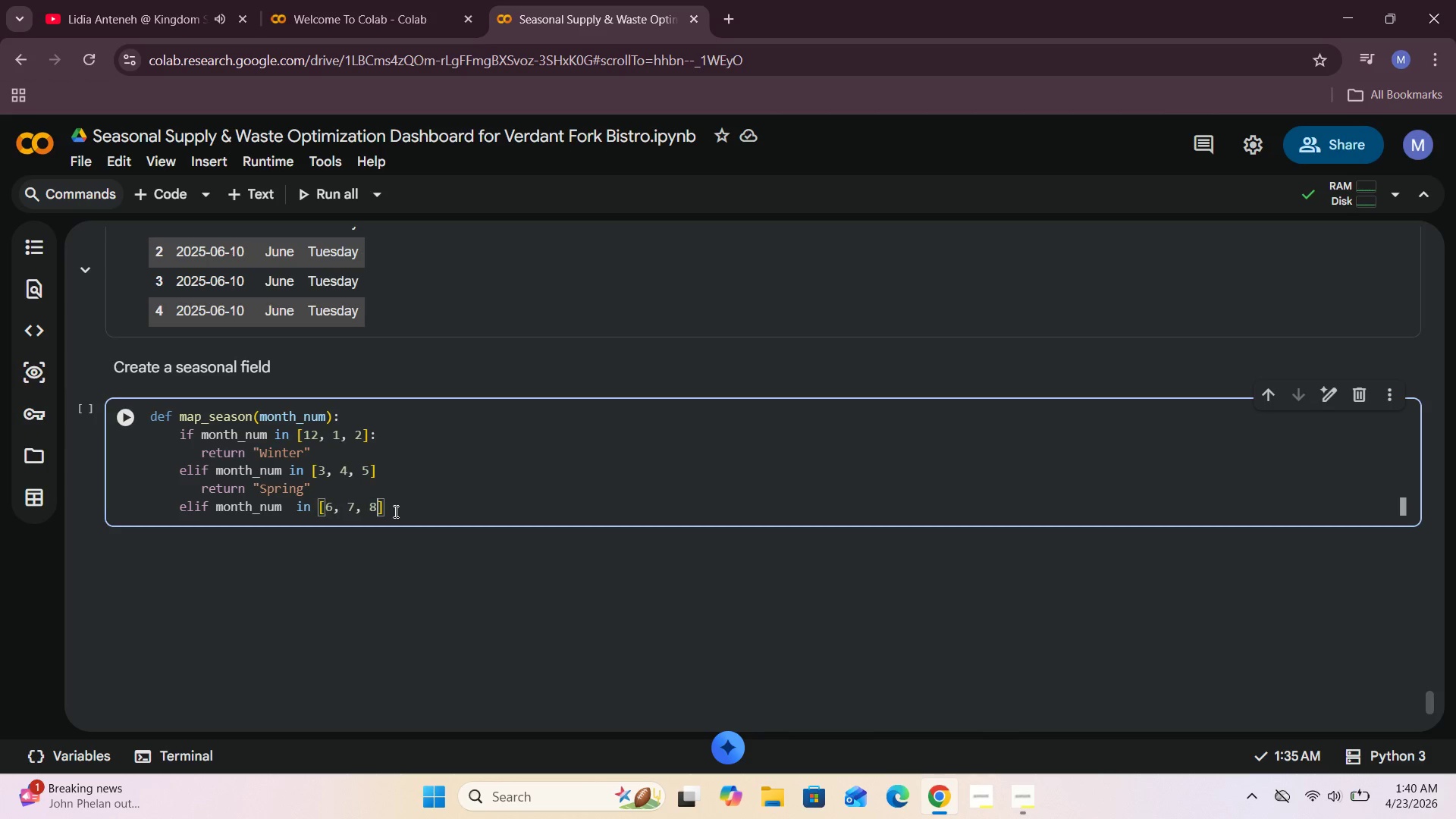 
wait(10.58)
 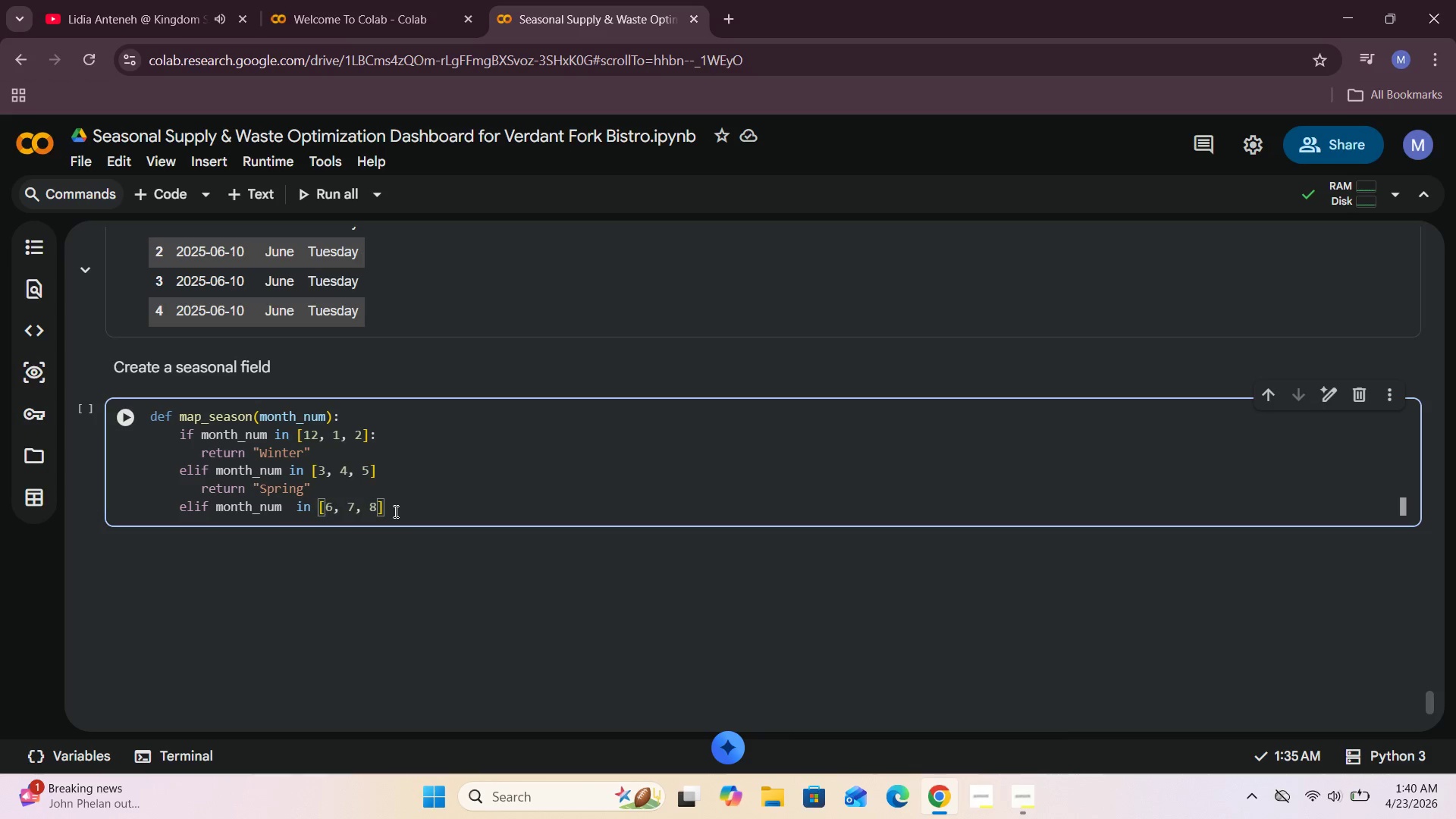 
key(Shift+Semicolon)
 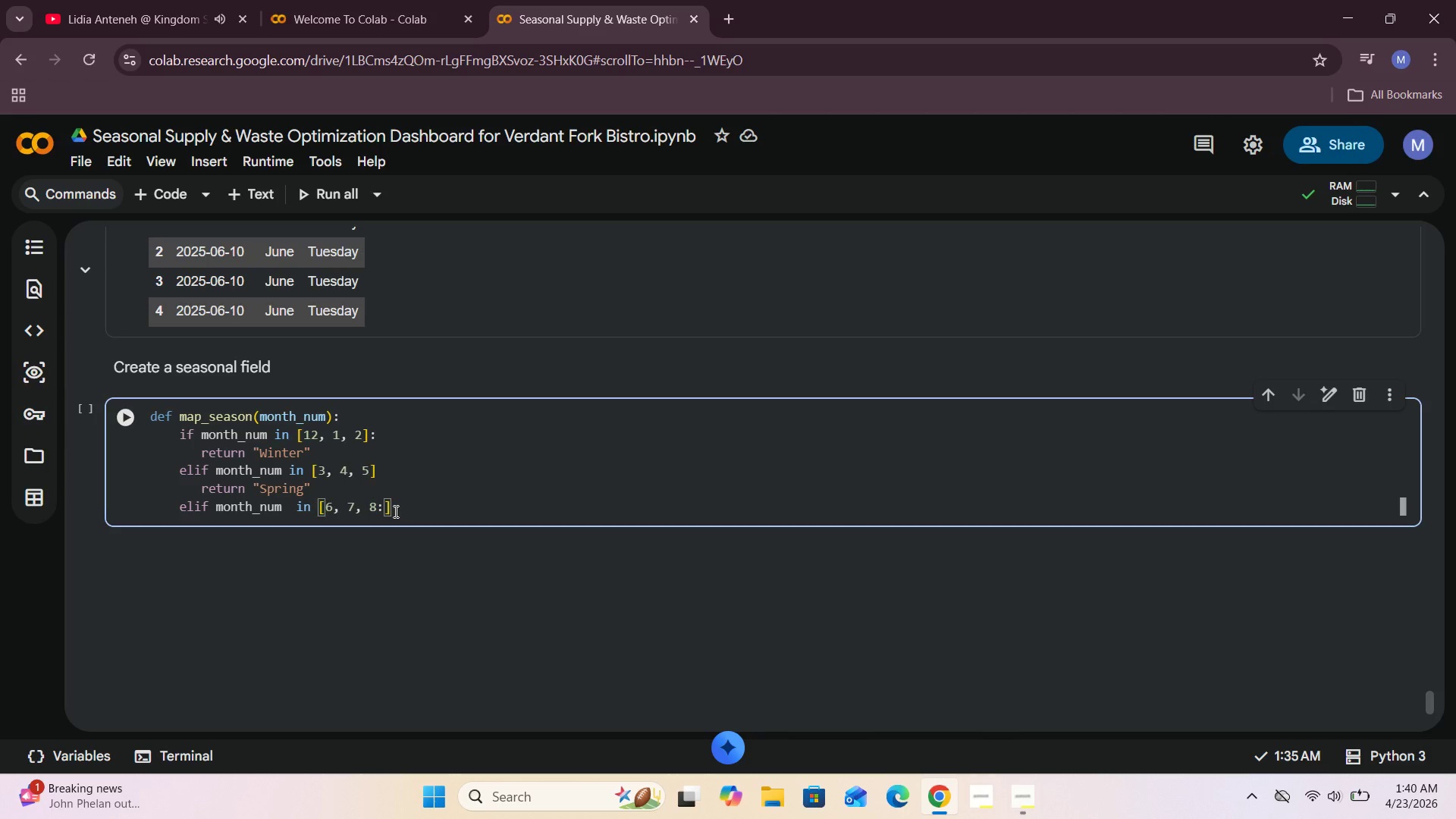 
key(Backspace)
 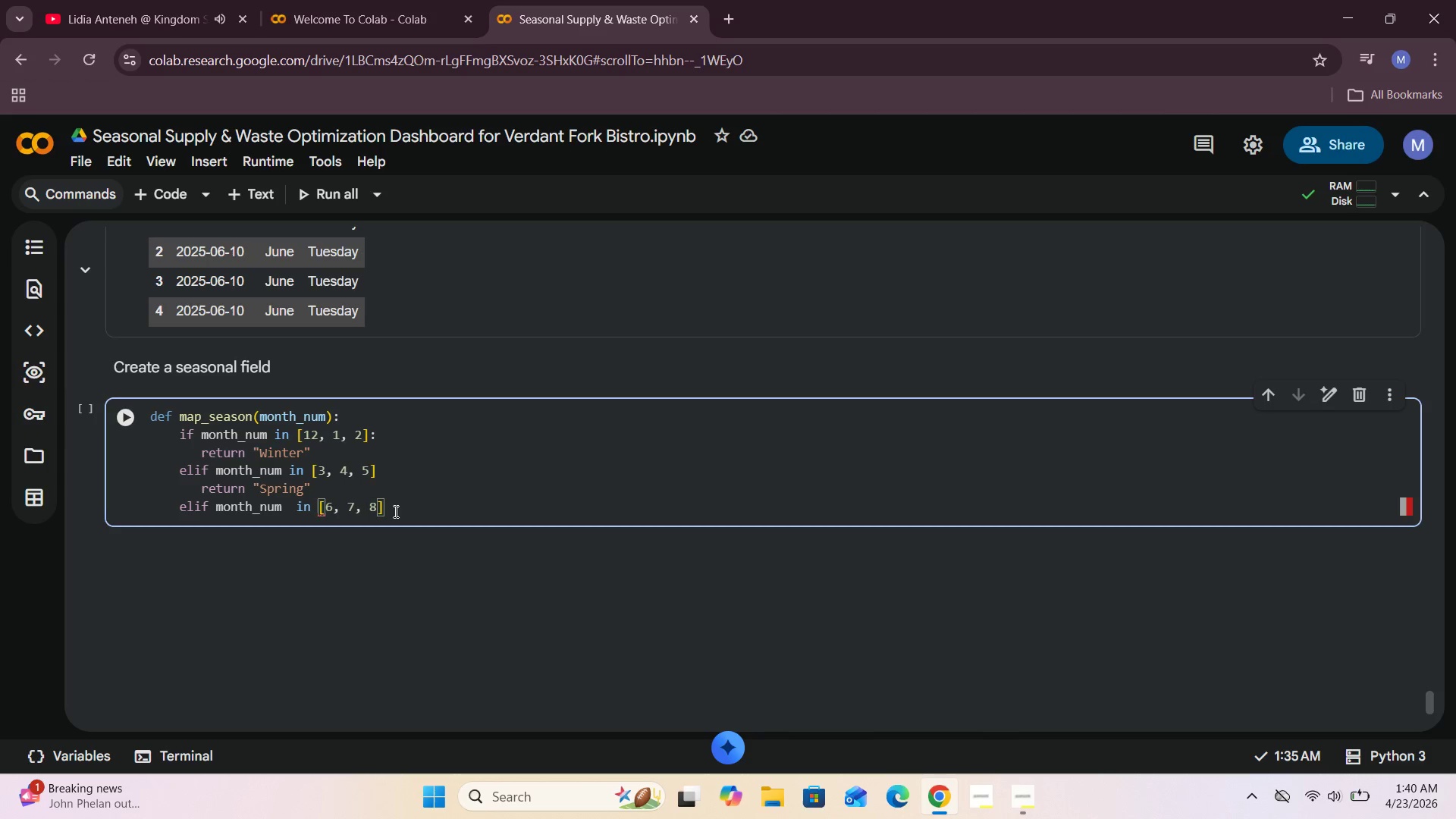 
key(ArrowRight)
 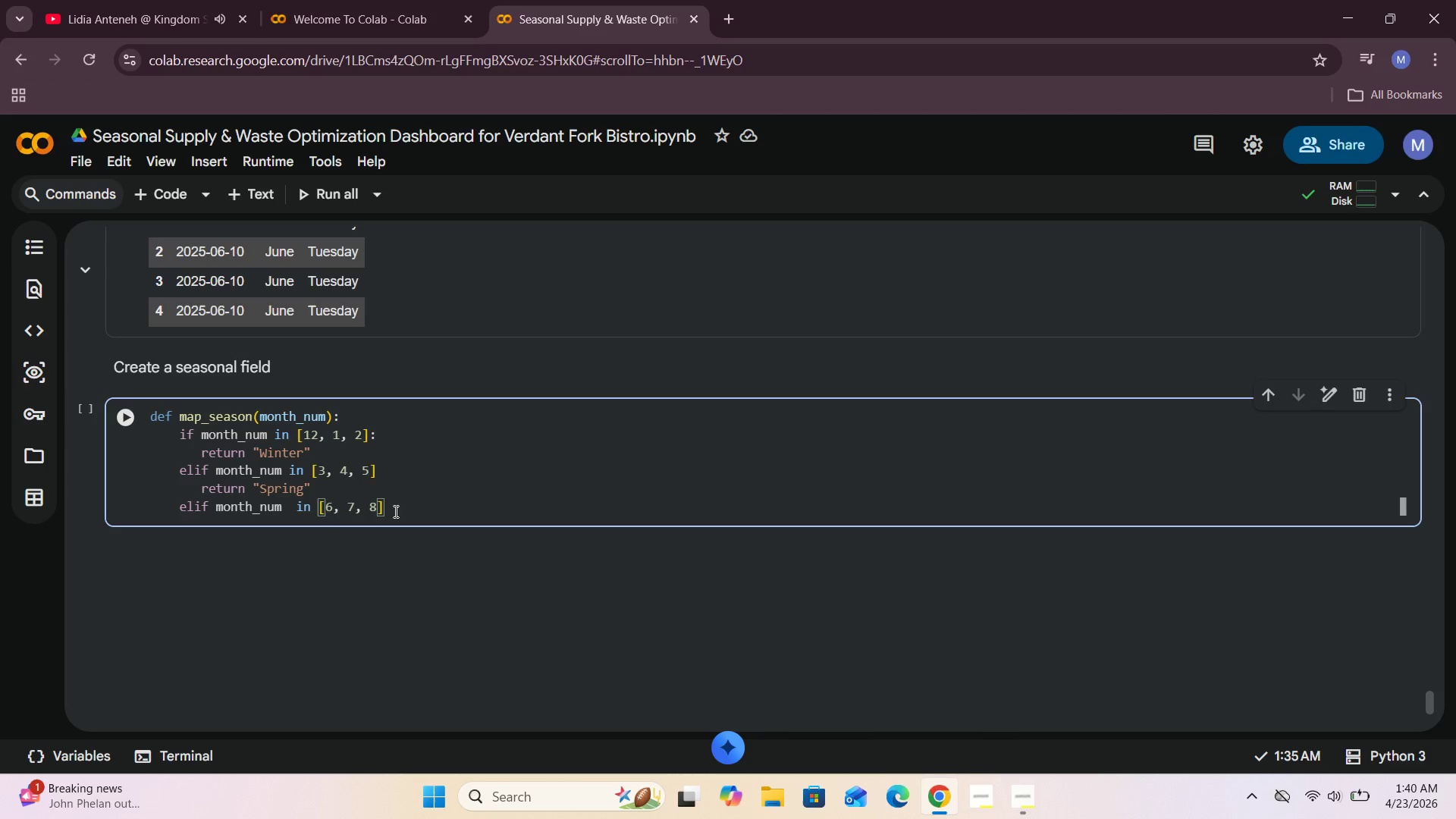 
key(Shift+Semicolon)
 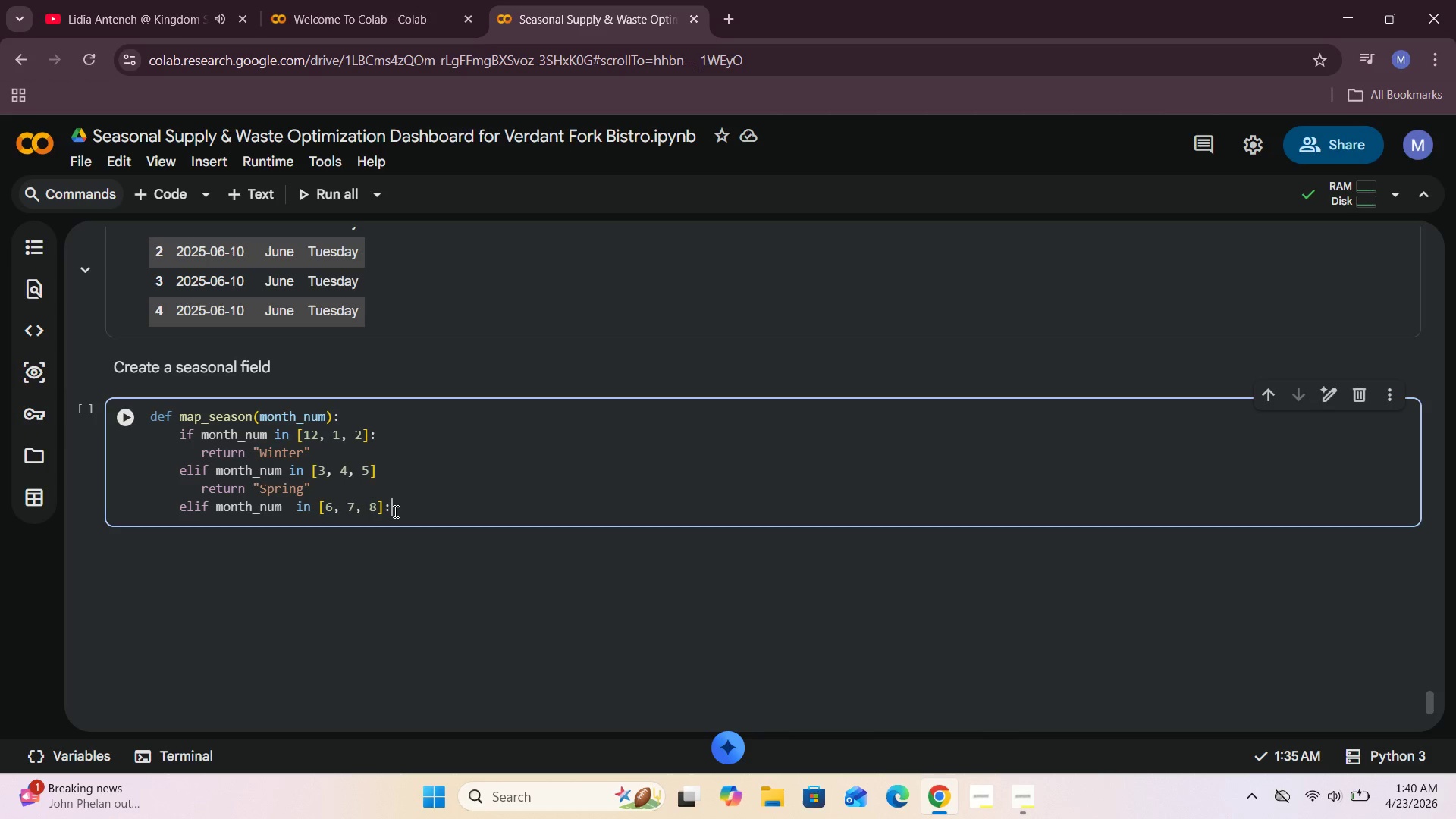 
key(ArrowUp)
 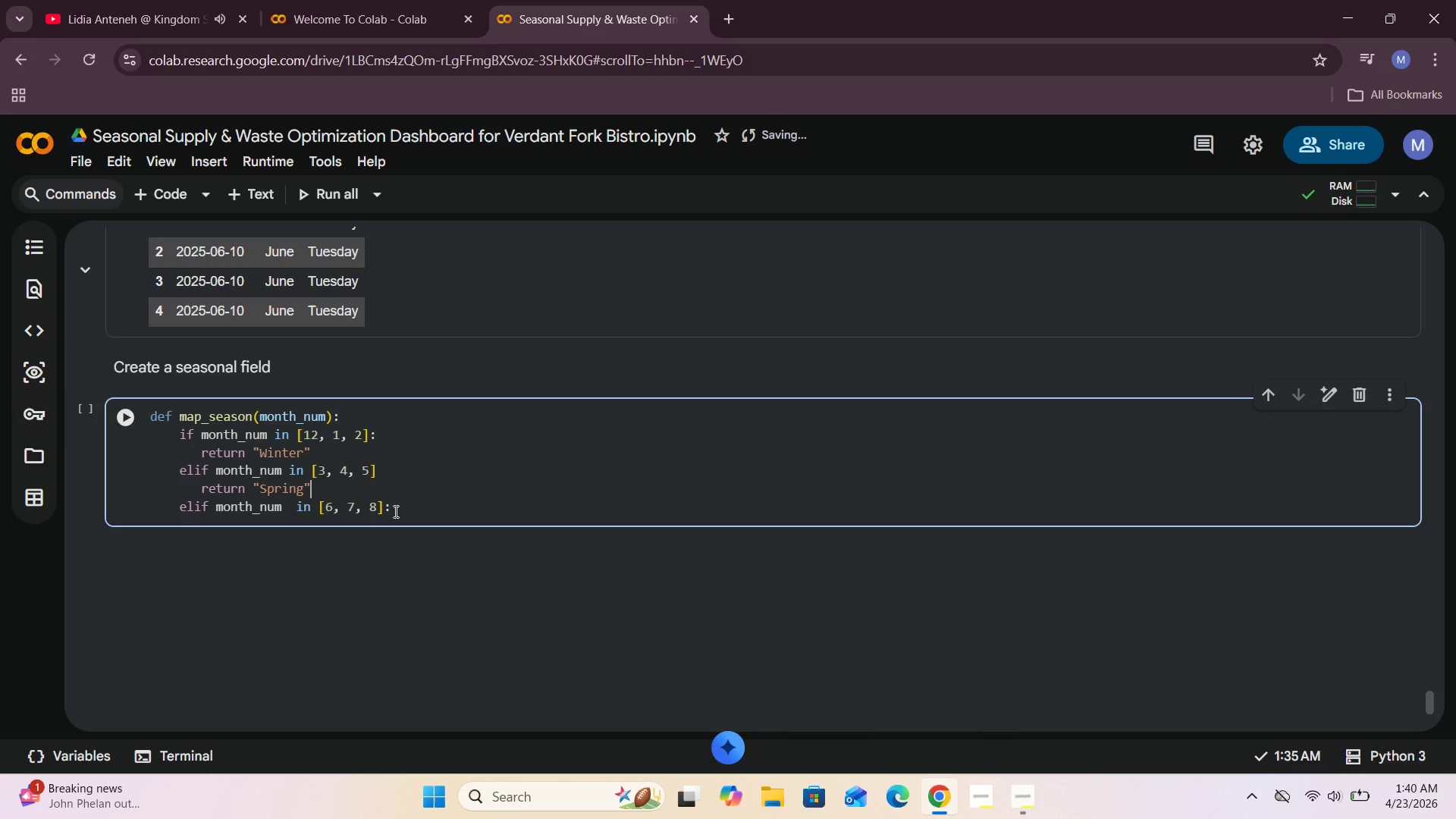 
key(ArrowRight)
 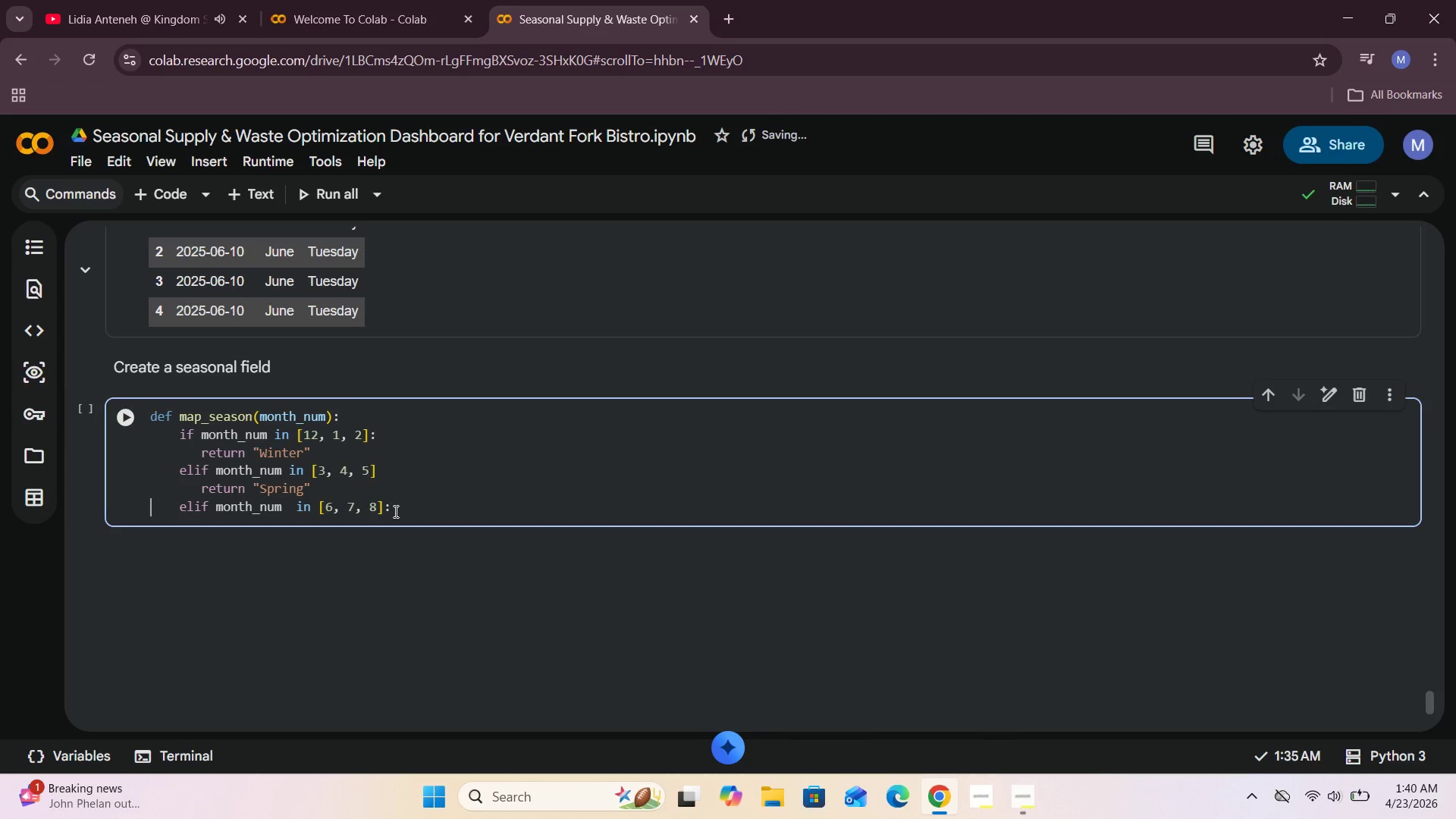 
key(ArrowUp)
 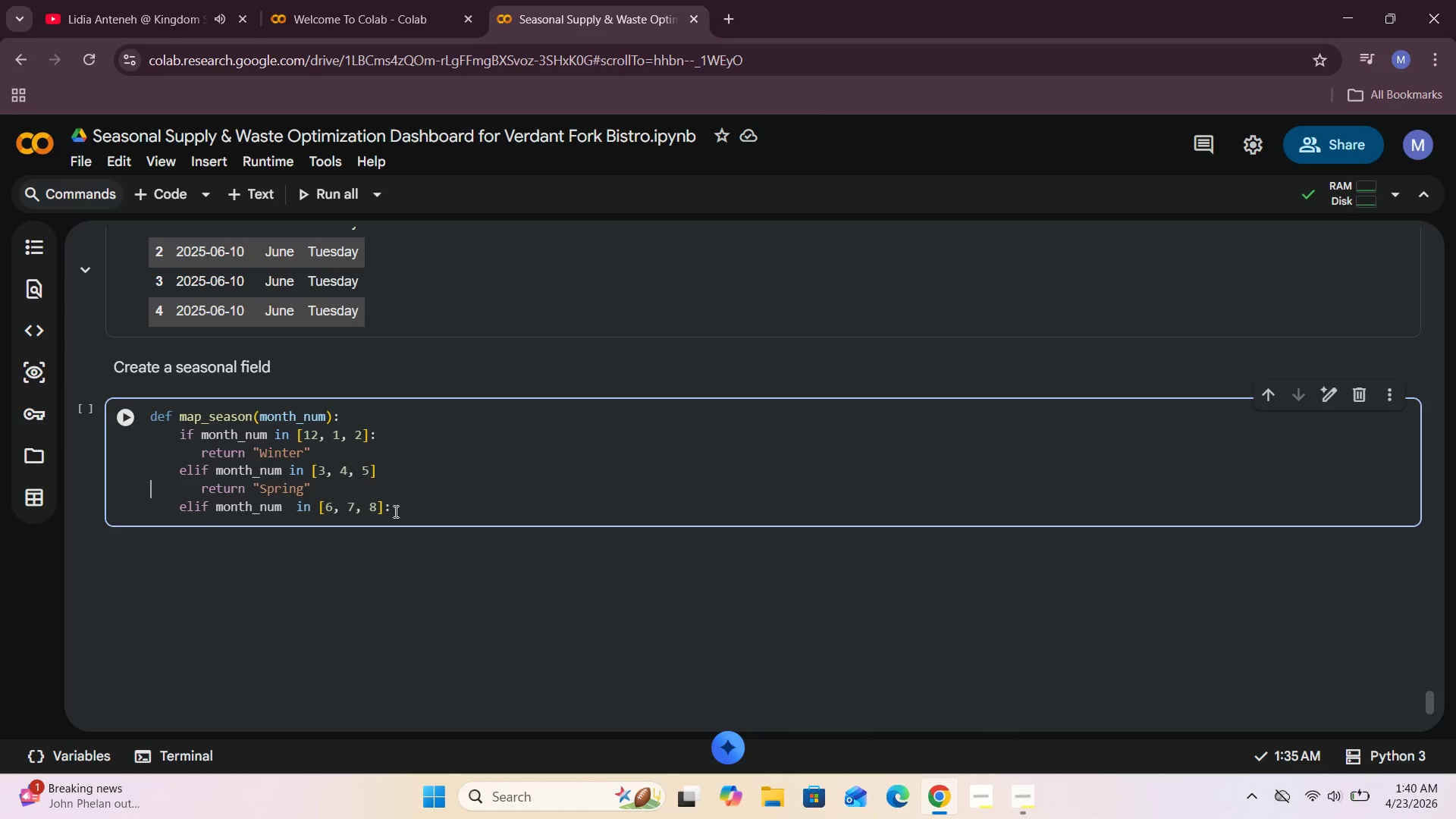 
key(ArrowUp)
 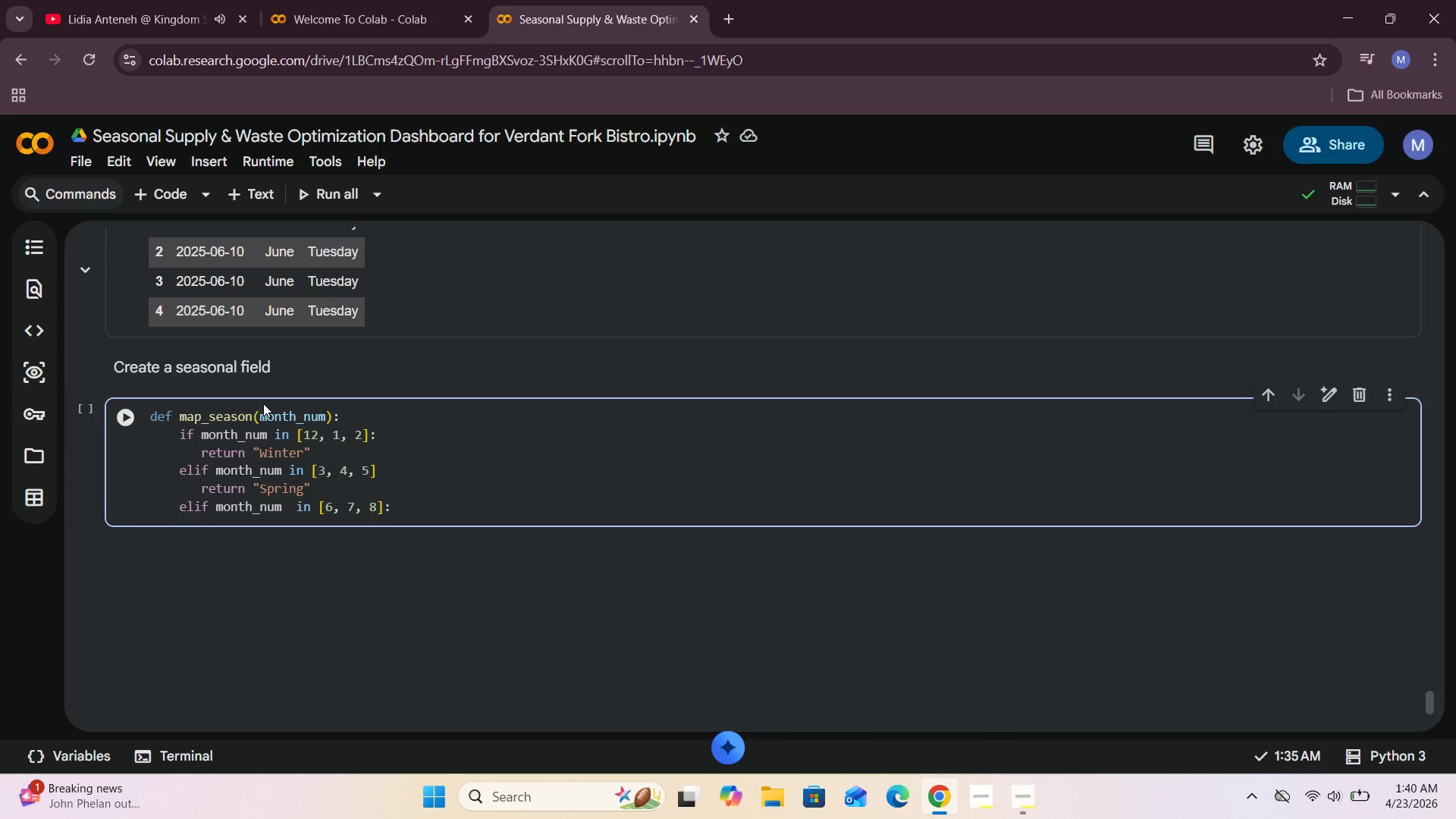 
left_click([381, 475])
 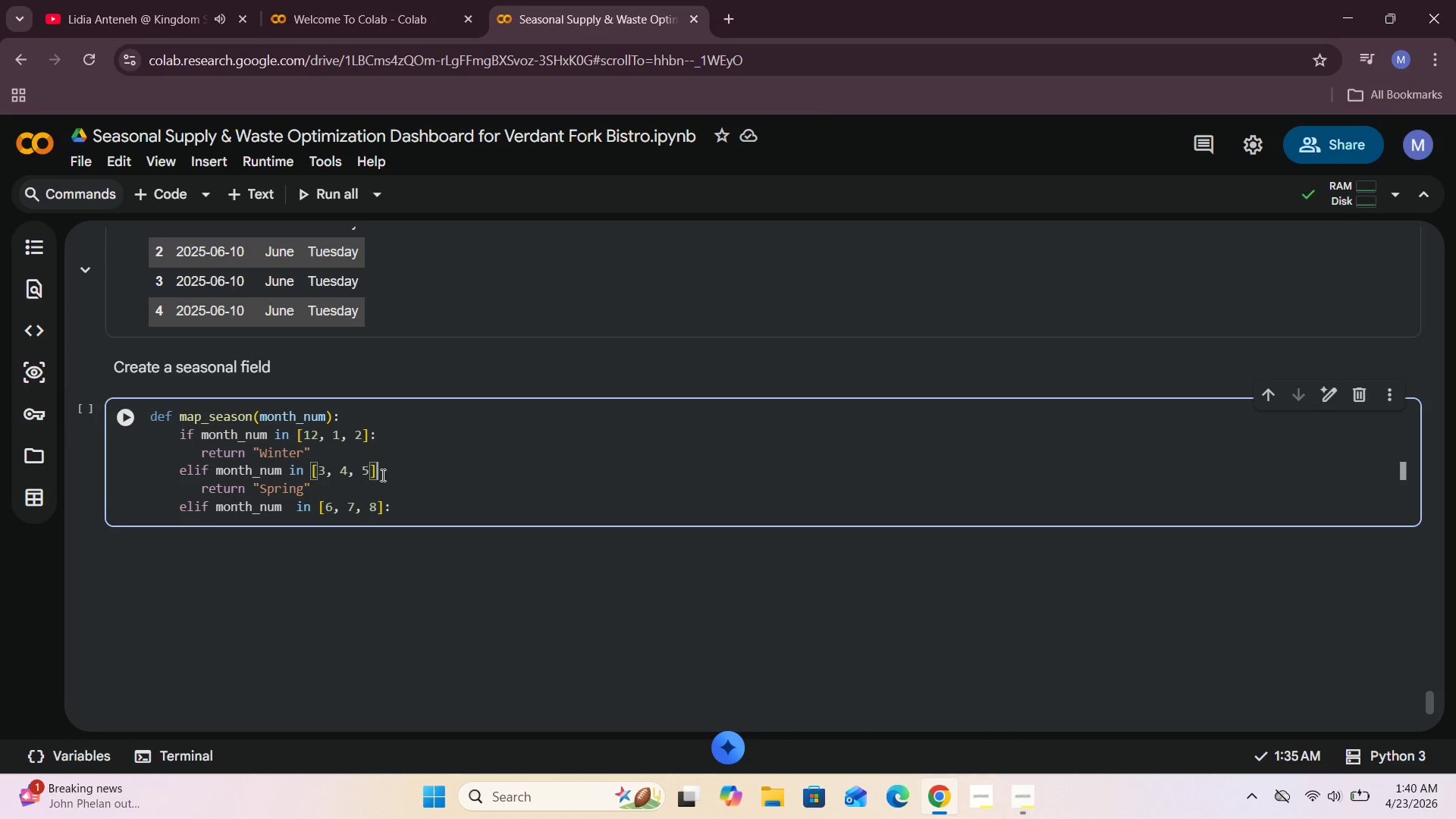 
key(Shift+Semicolon)
 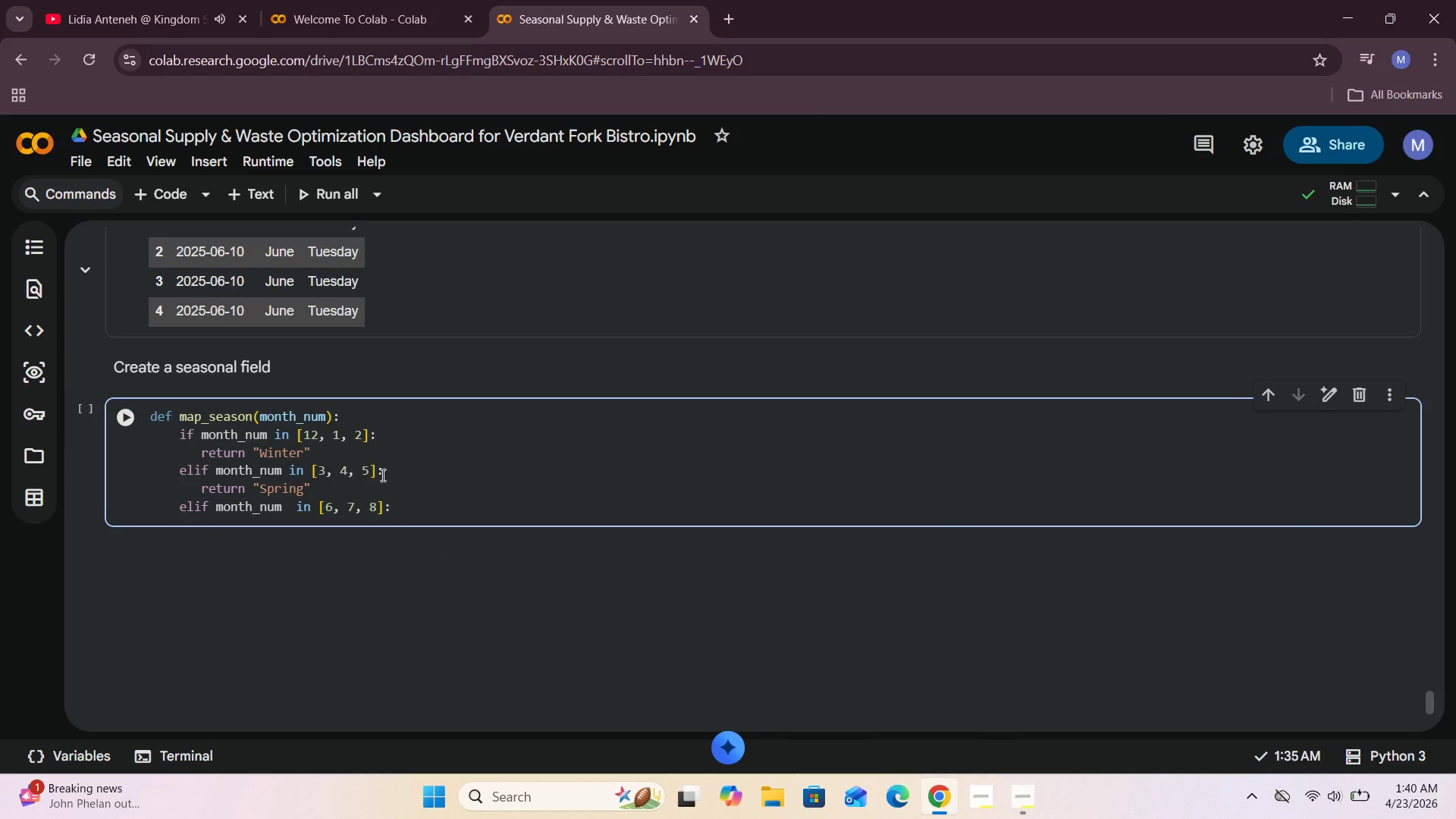 
key(ArrowDown)
 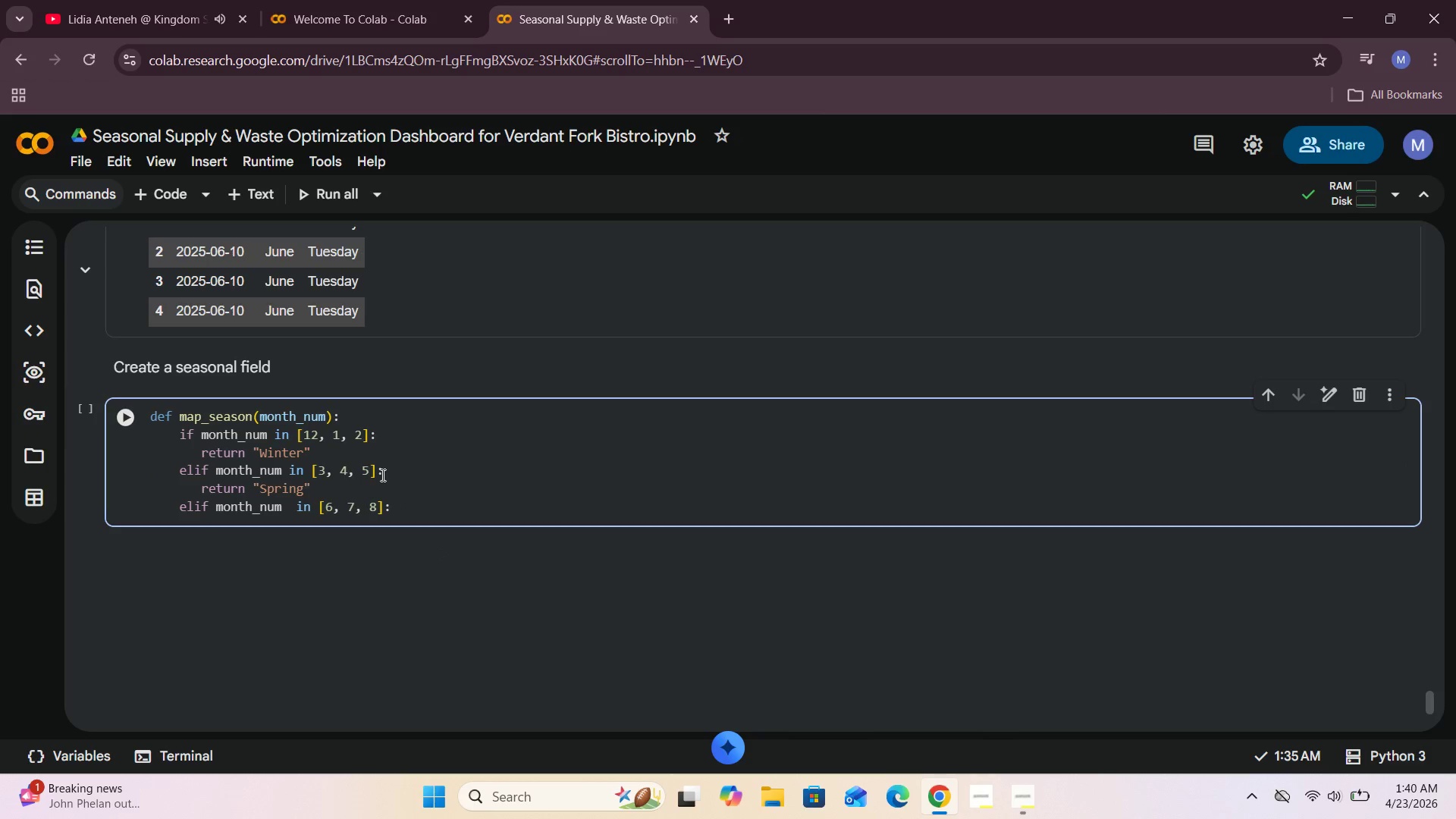 
key(ArrowDown)
 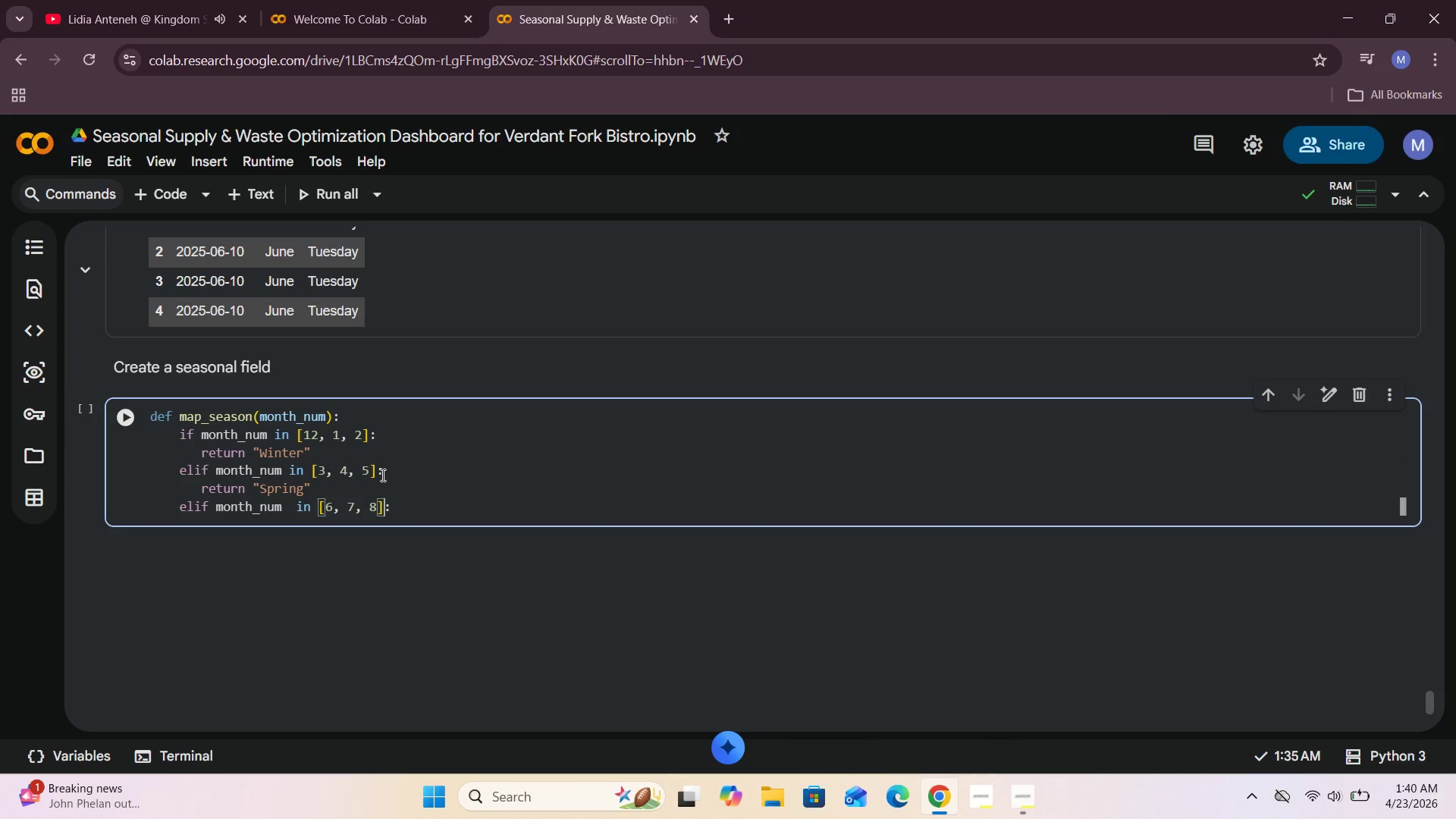 
key(ArrowRight)
 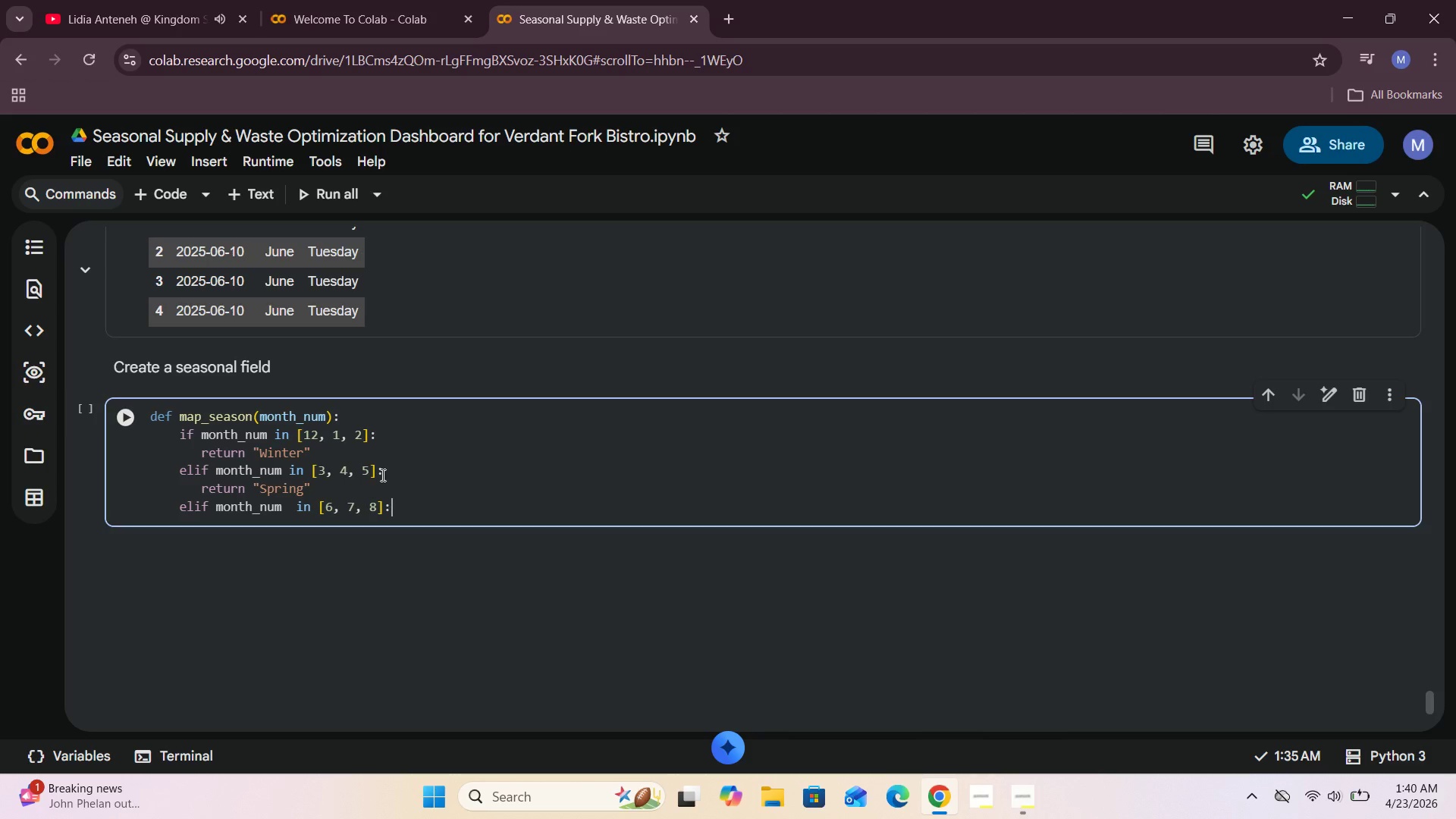 
key(Enter)
 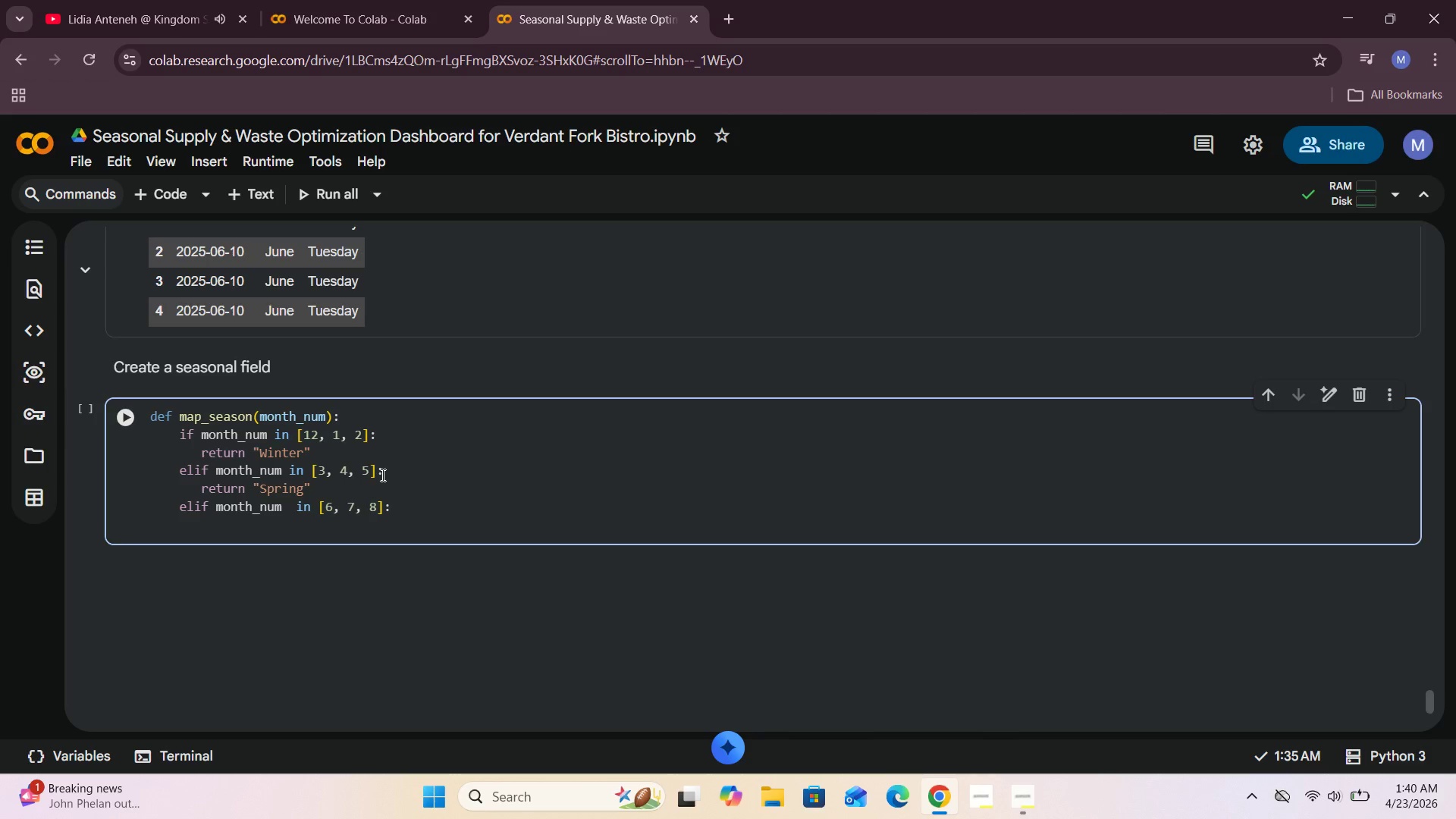 
type(retunr "Summer)
 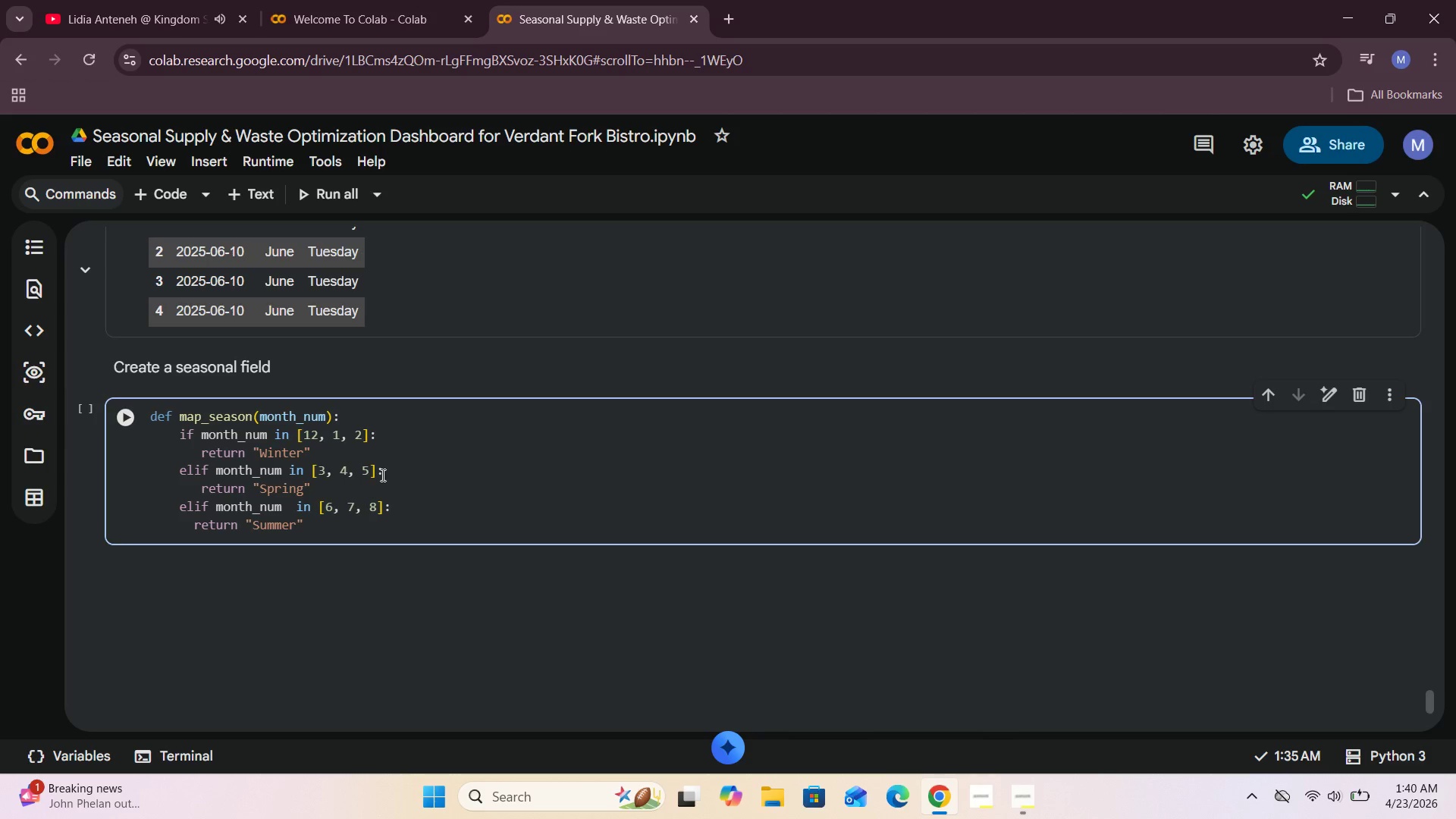 
key(ArrowRight)
 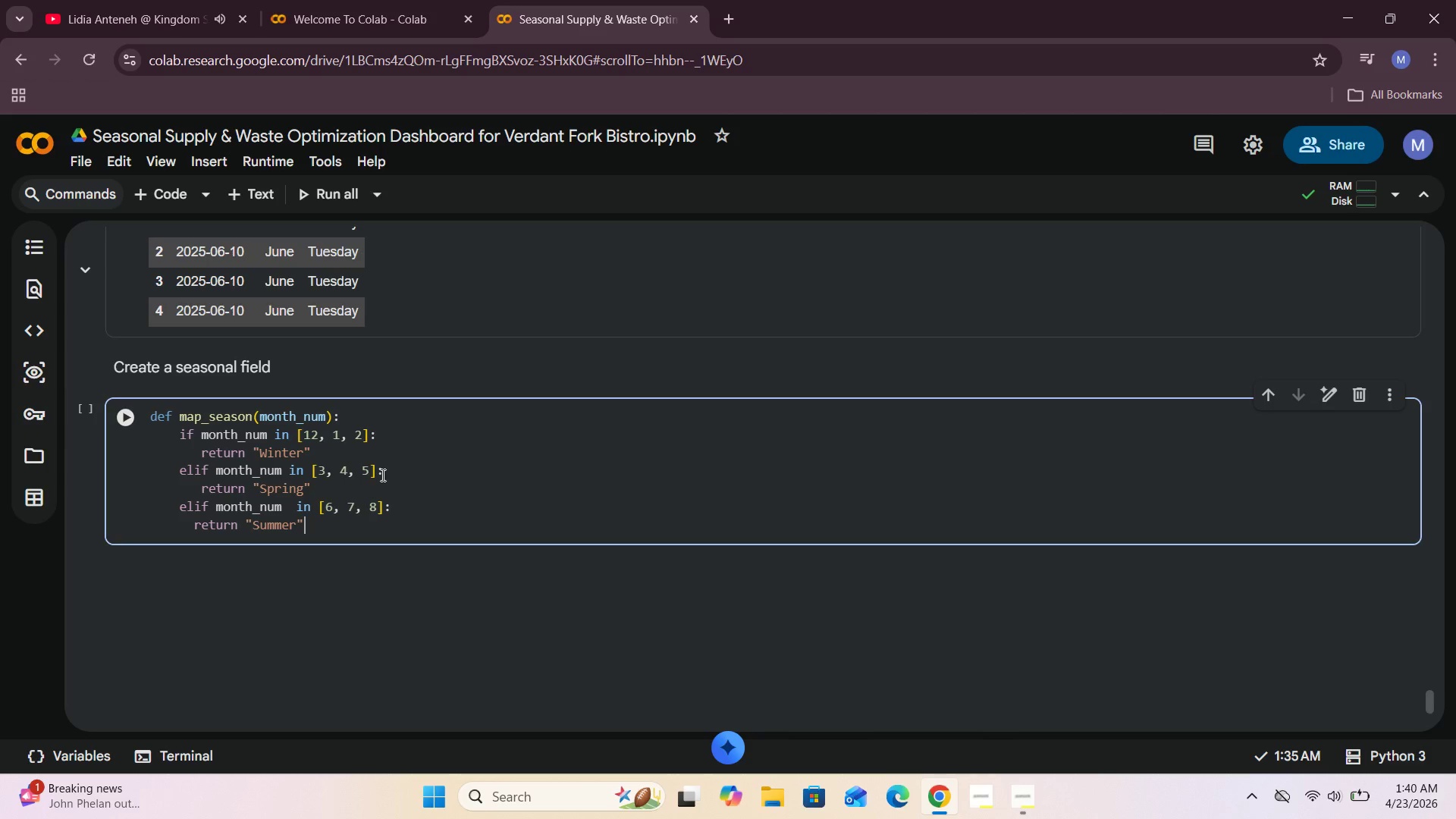 
key(Enter)
 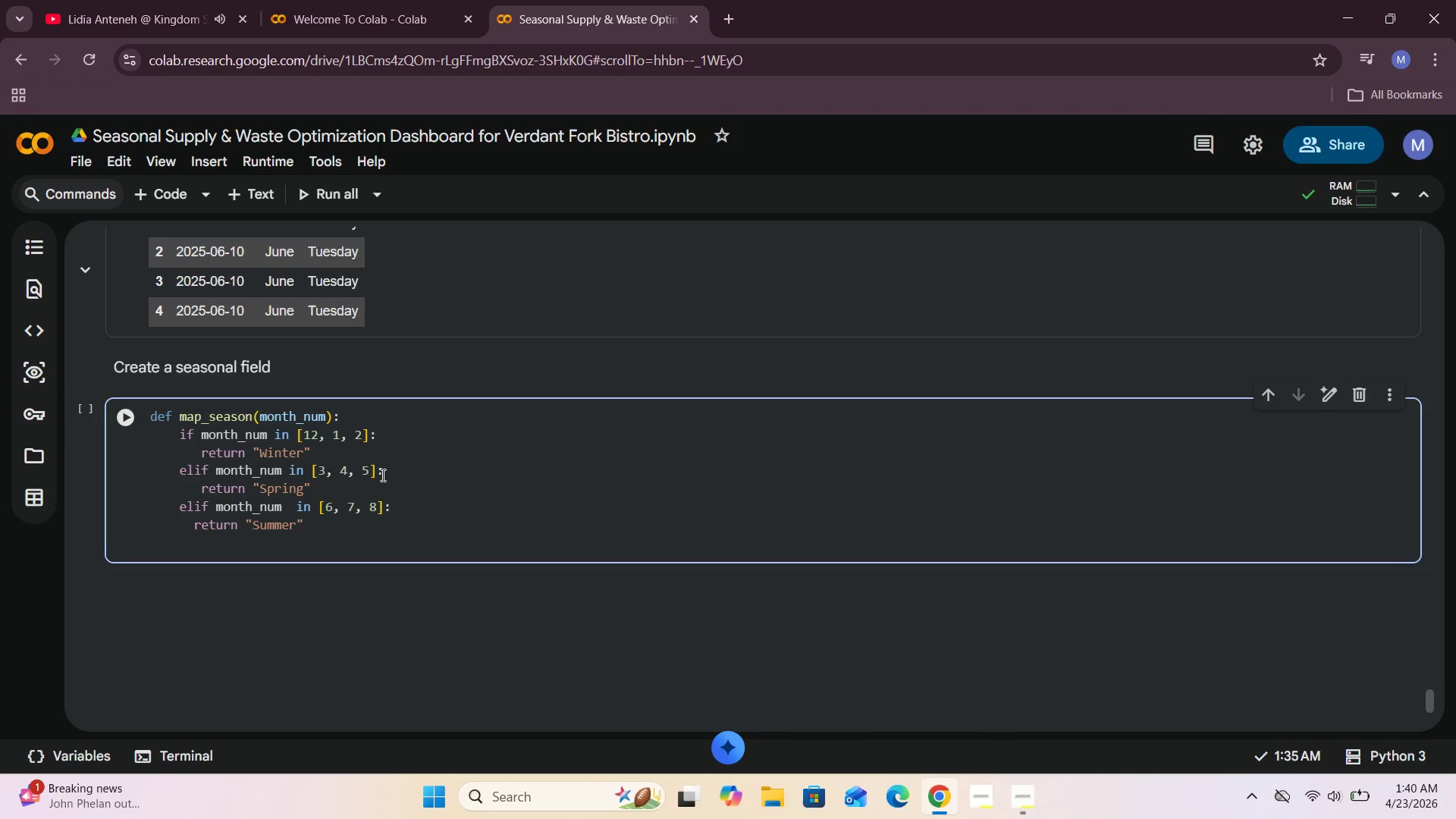 
key(Backspace)
key(Backspace)
type(  else:)
 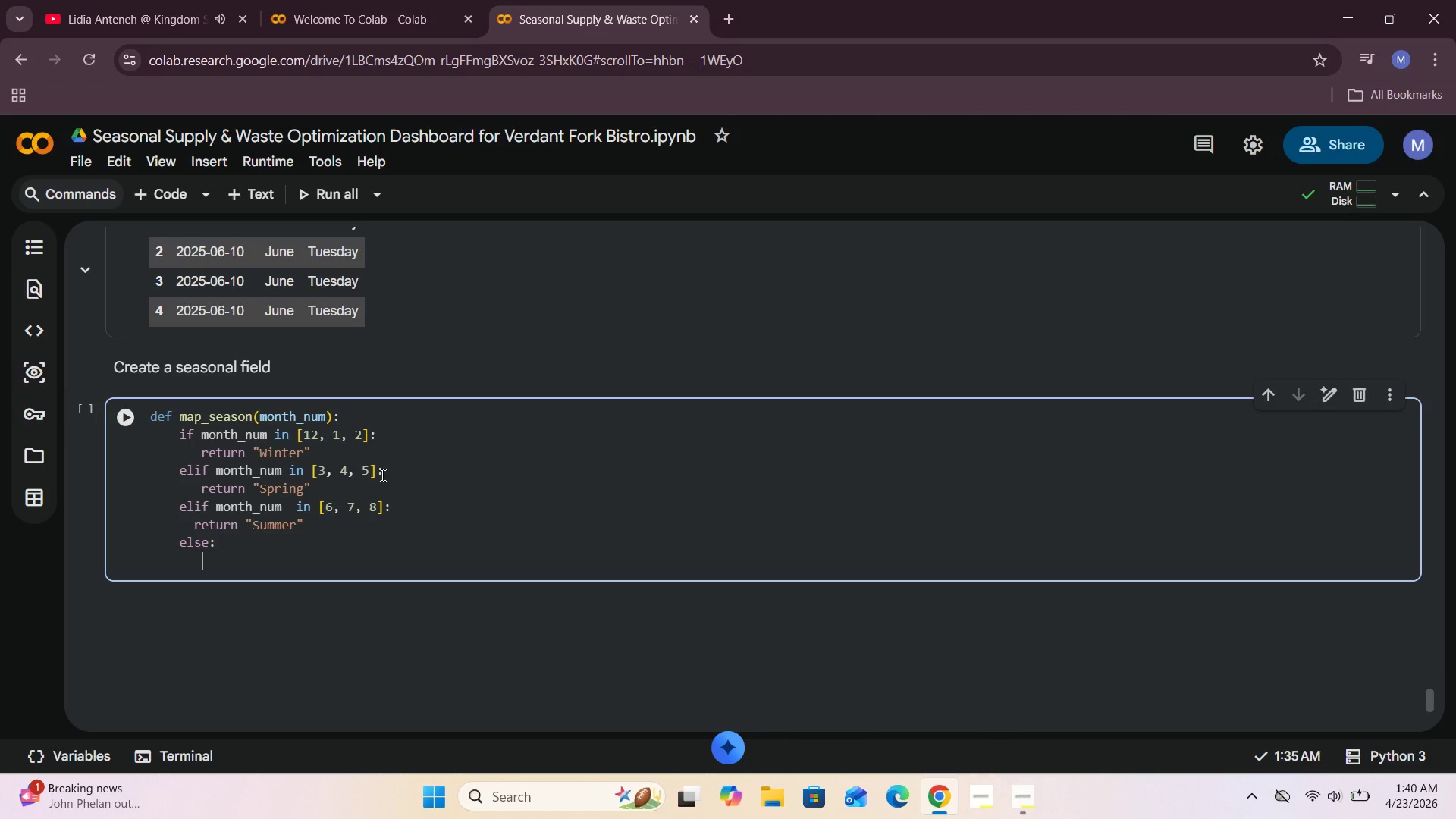 
 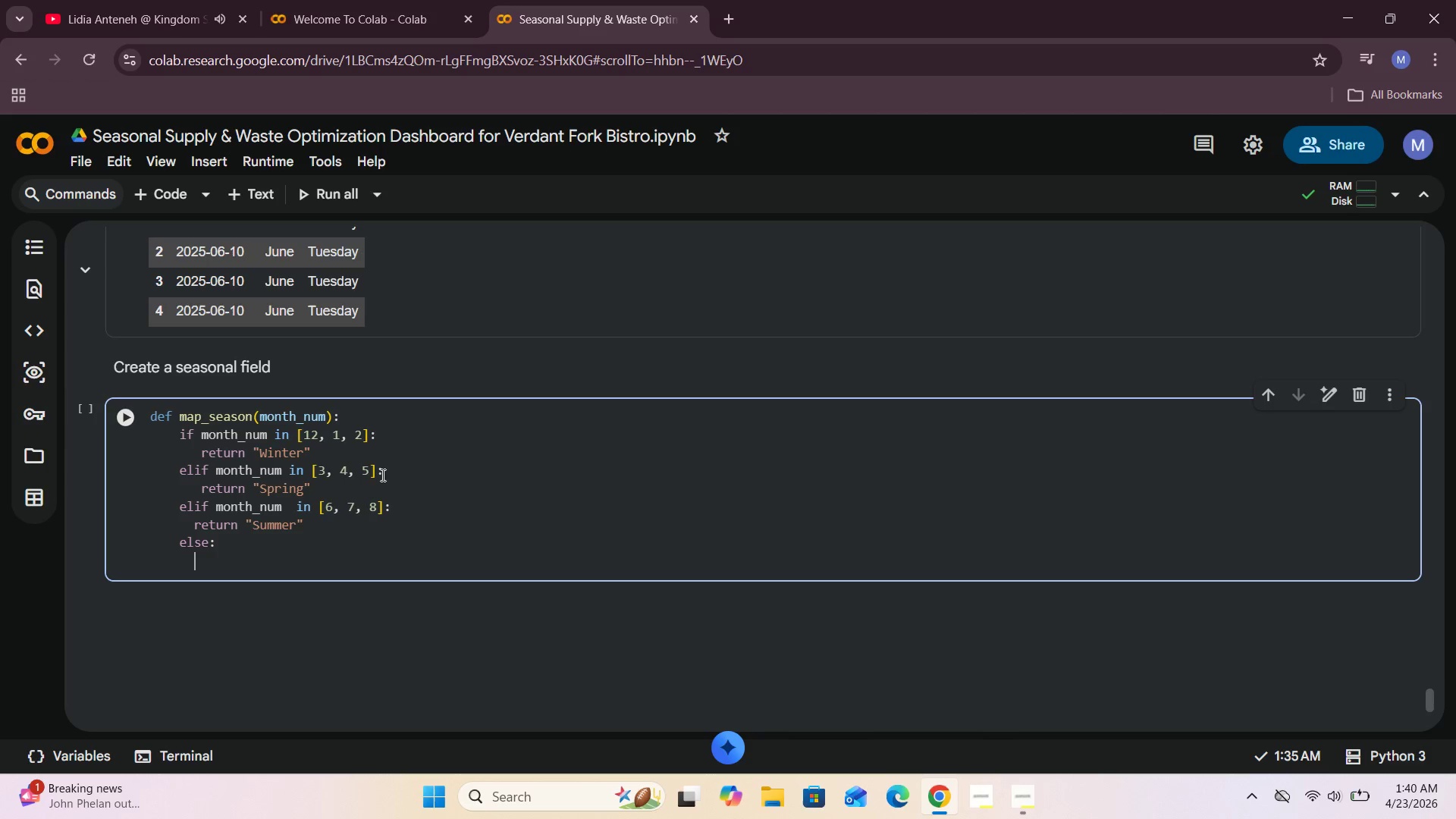 
key(Enter)
 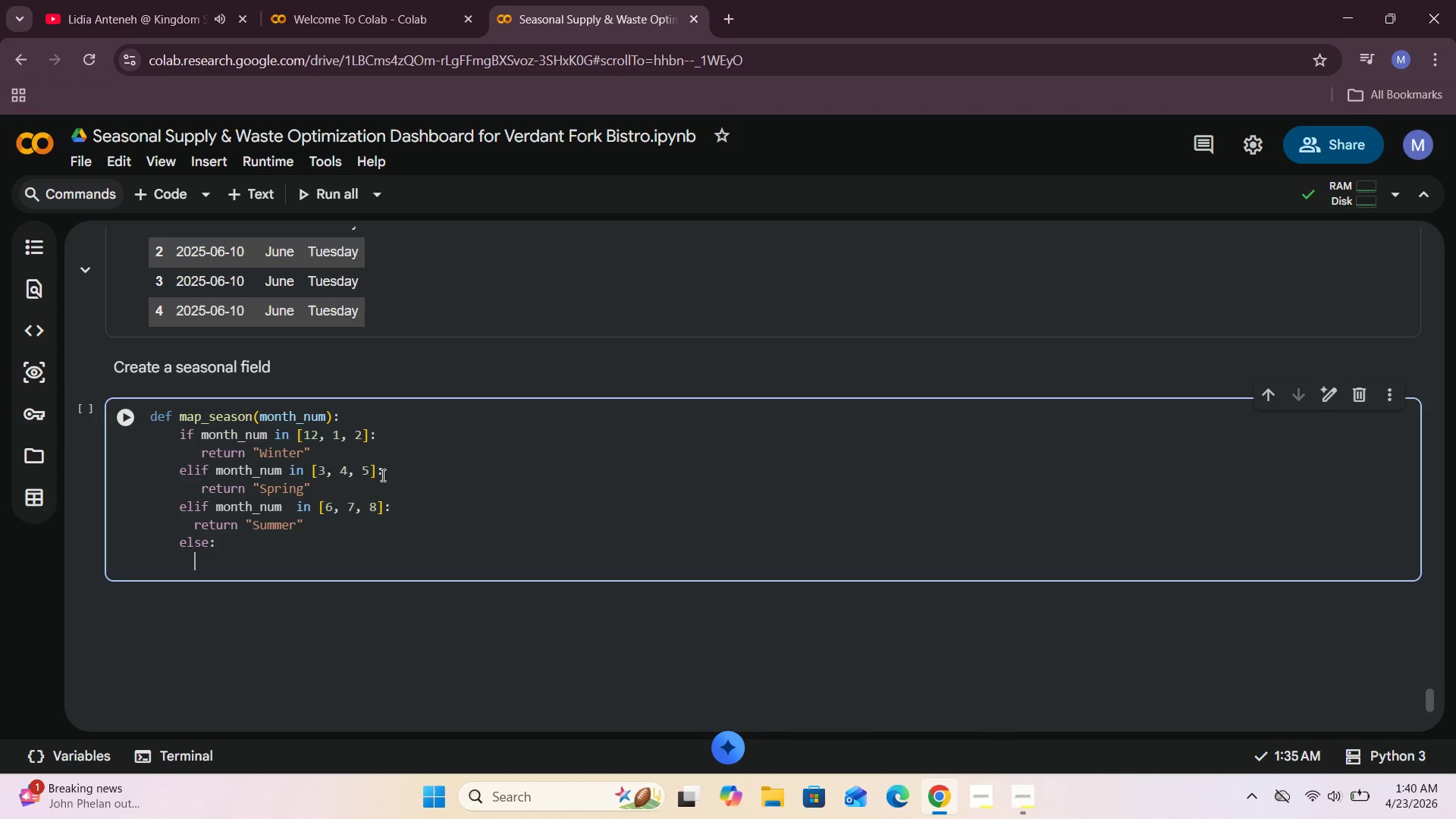 
type( )
key(Backspace)
type(retunr)
key(Backspace)
key(Backspace)
type(rn "Autumn)
 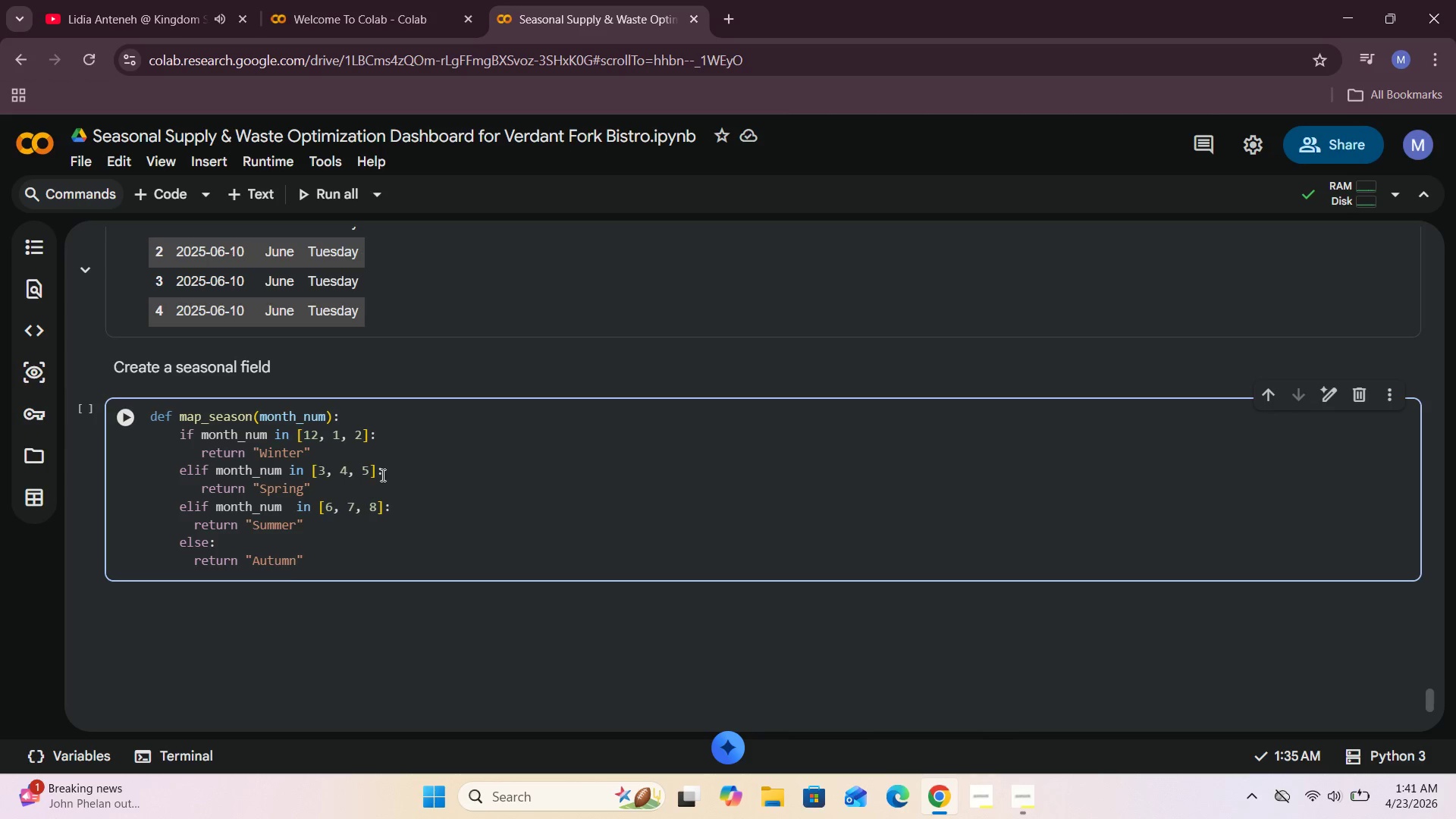 
wait(18.94)
 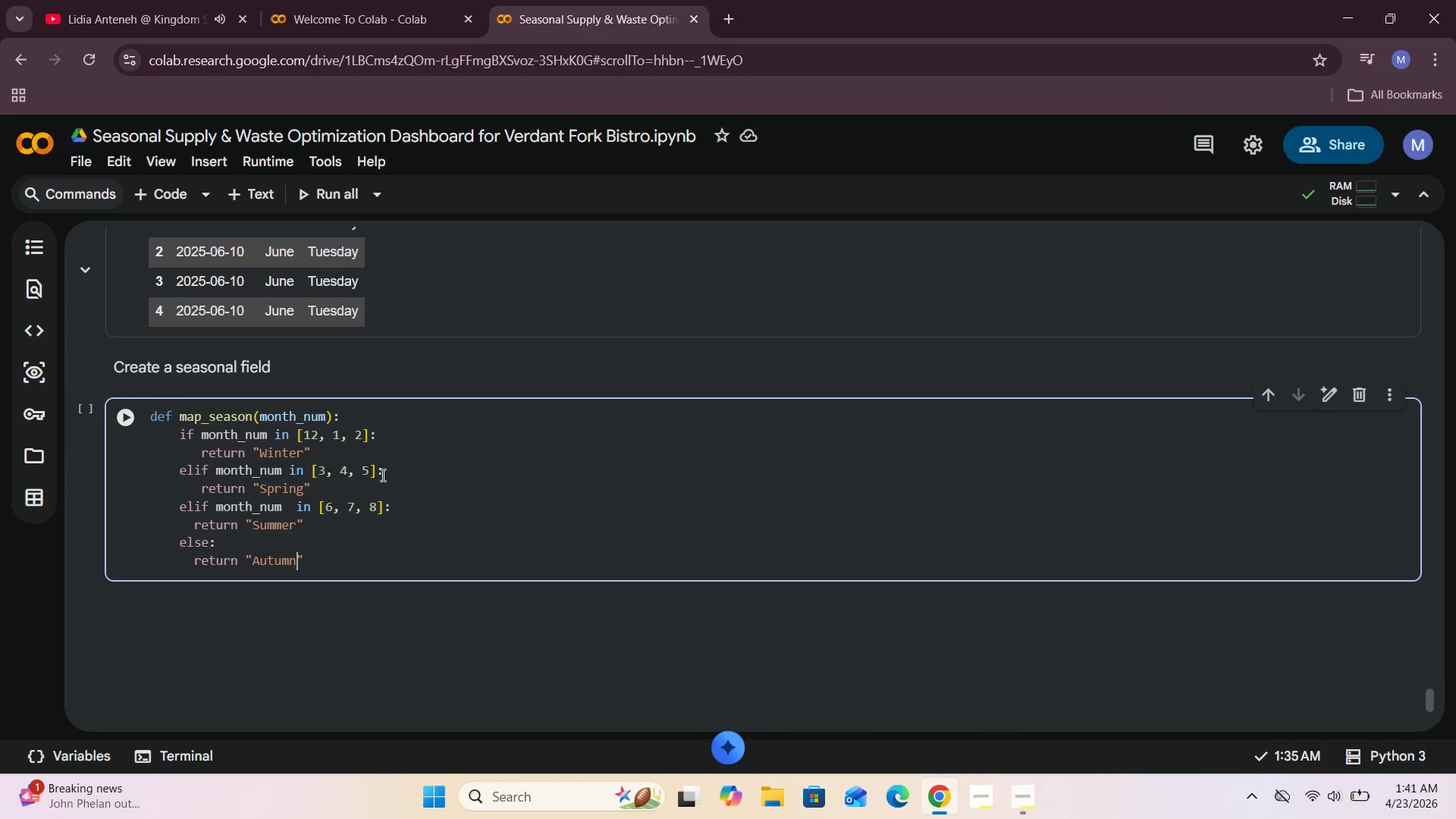 
left_click([131, 423])
 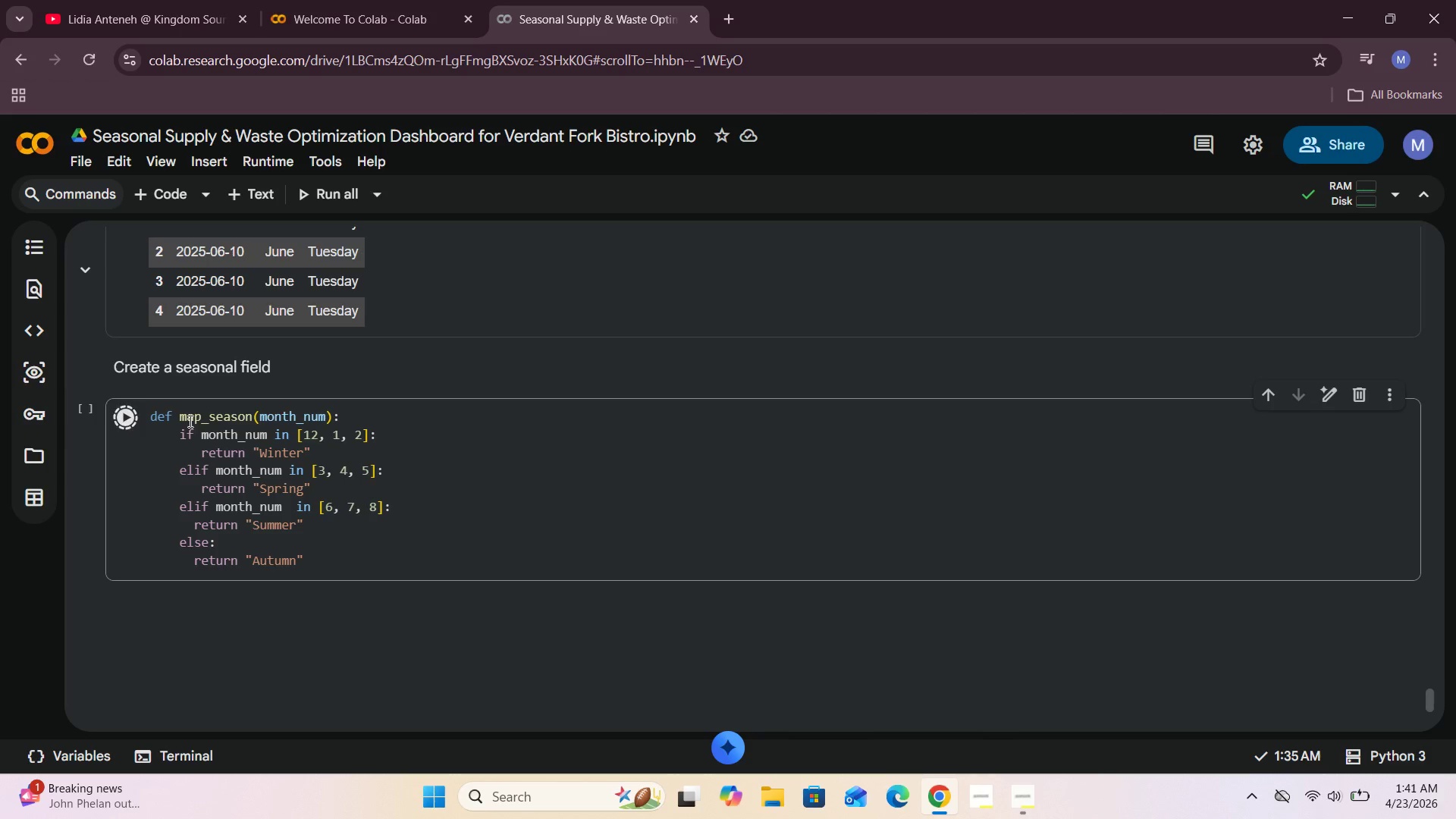 
scroll: coordinate [189, 421], scroll_direction: down, amount: 1.0
 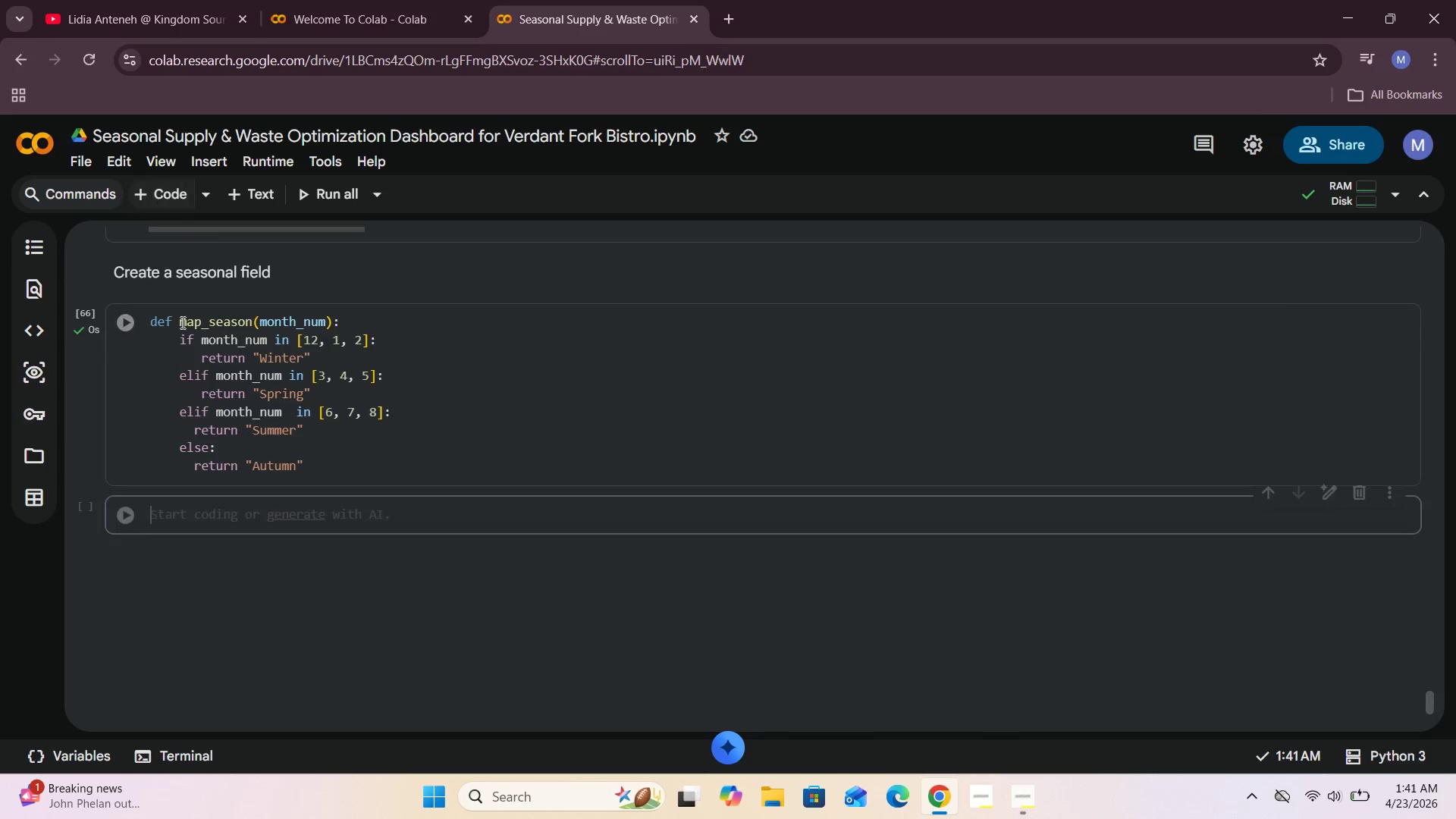 
double_click([196, 519])
 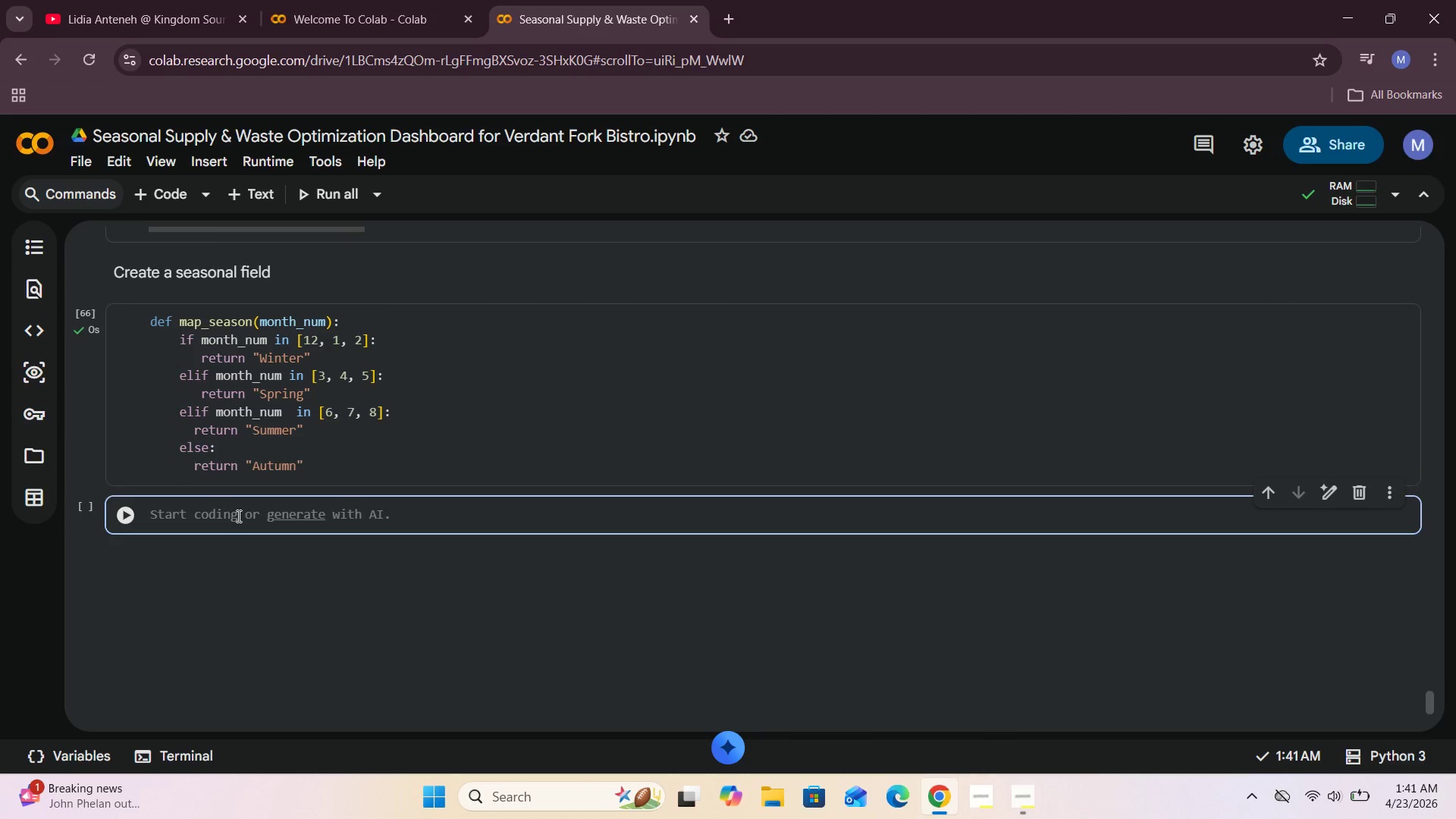 
type(ve)
 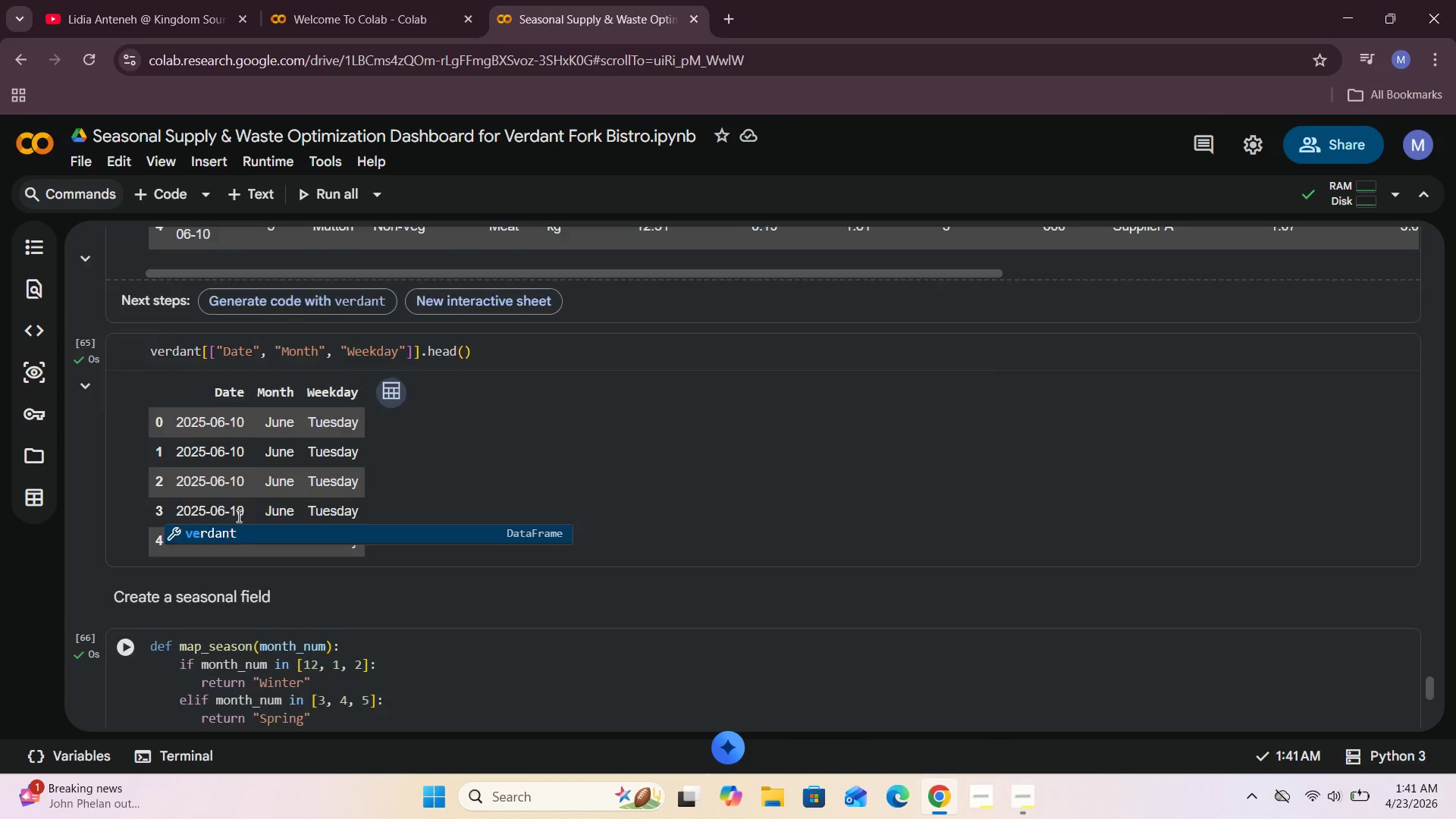 
wait(6.64)
 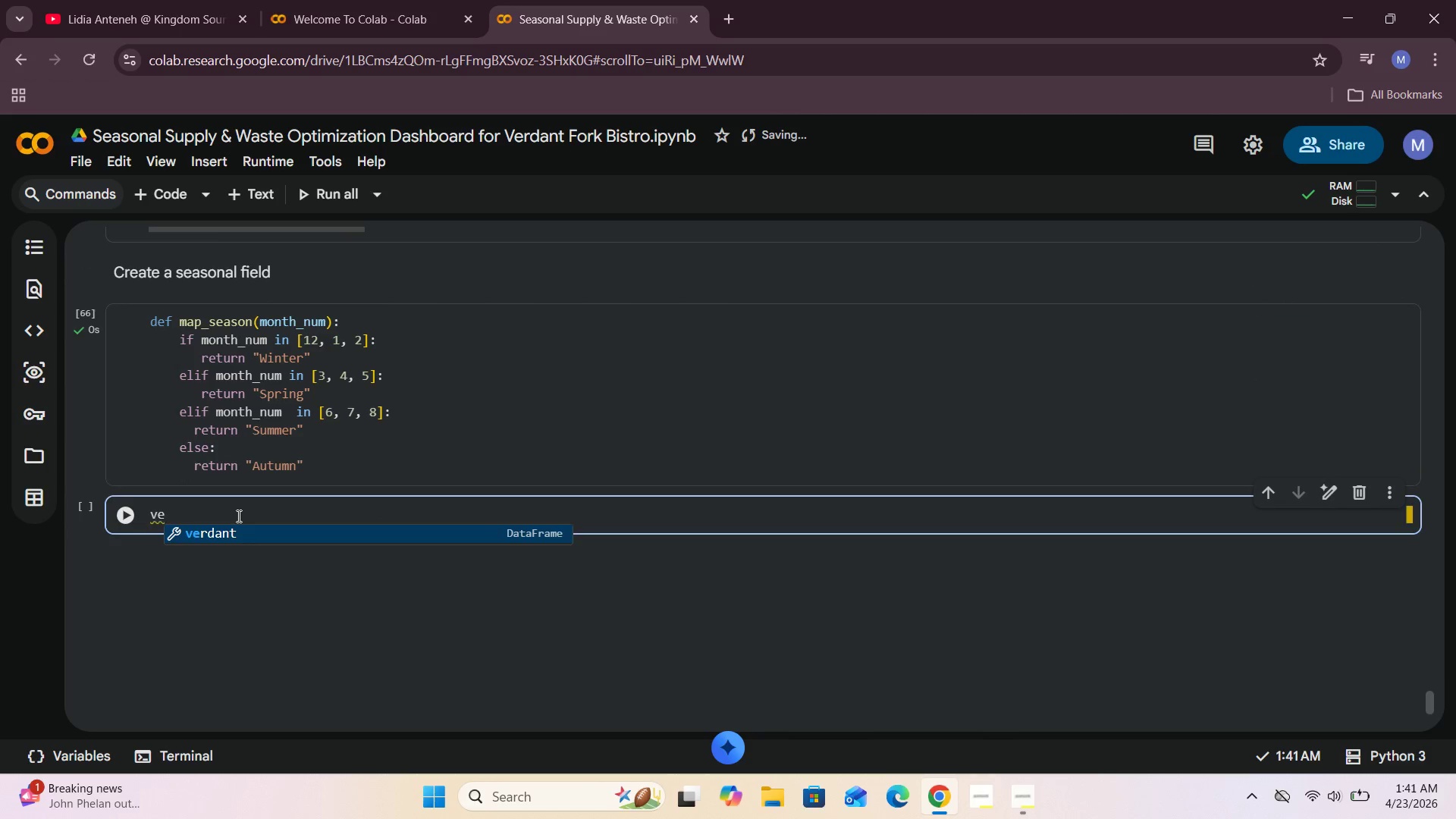 
type(rdant)
 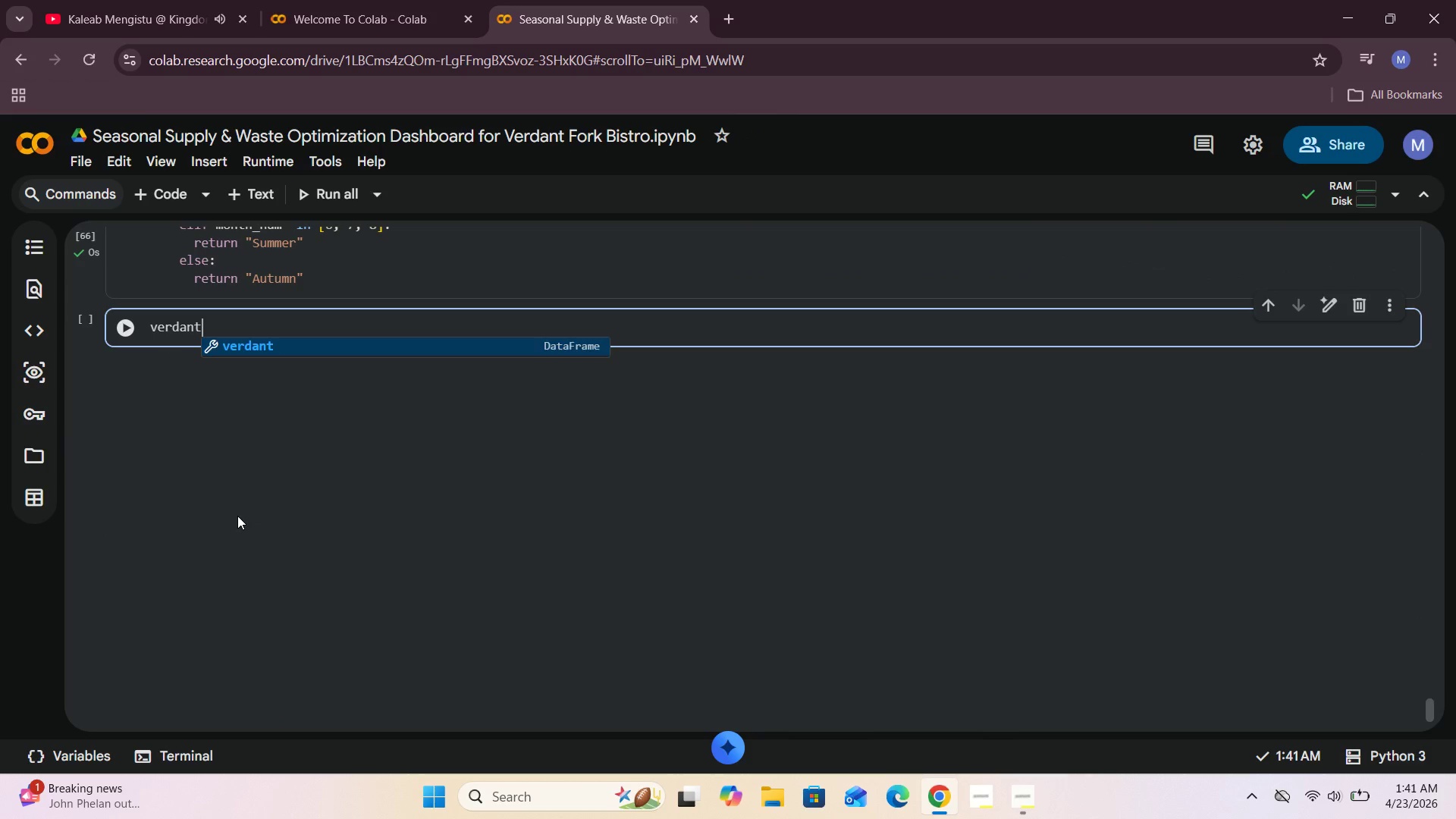 
type(["Season)
 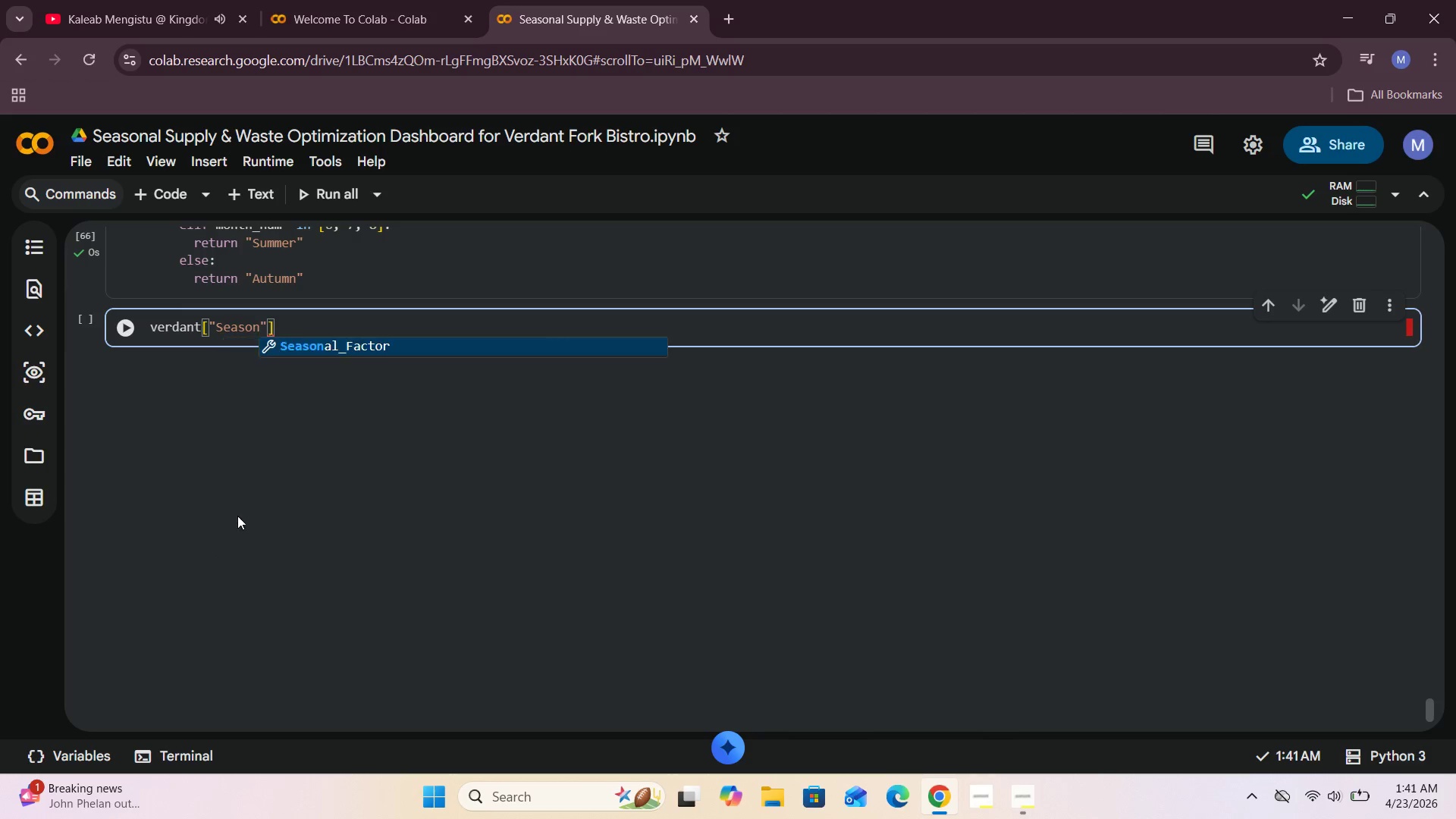 
key(ArrowRight)
 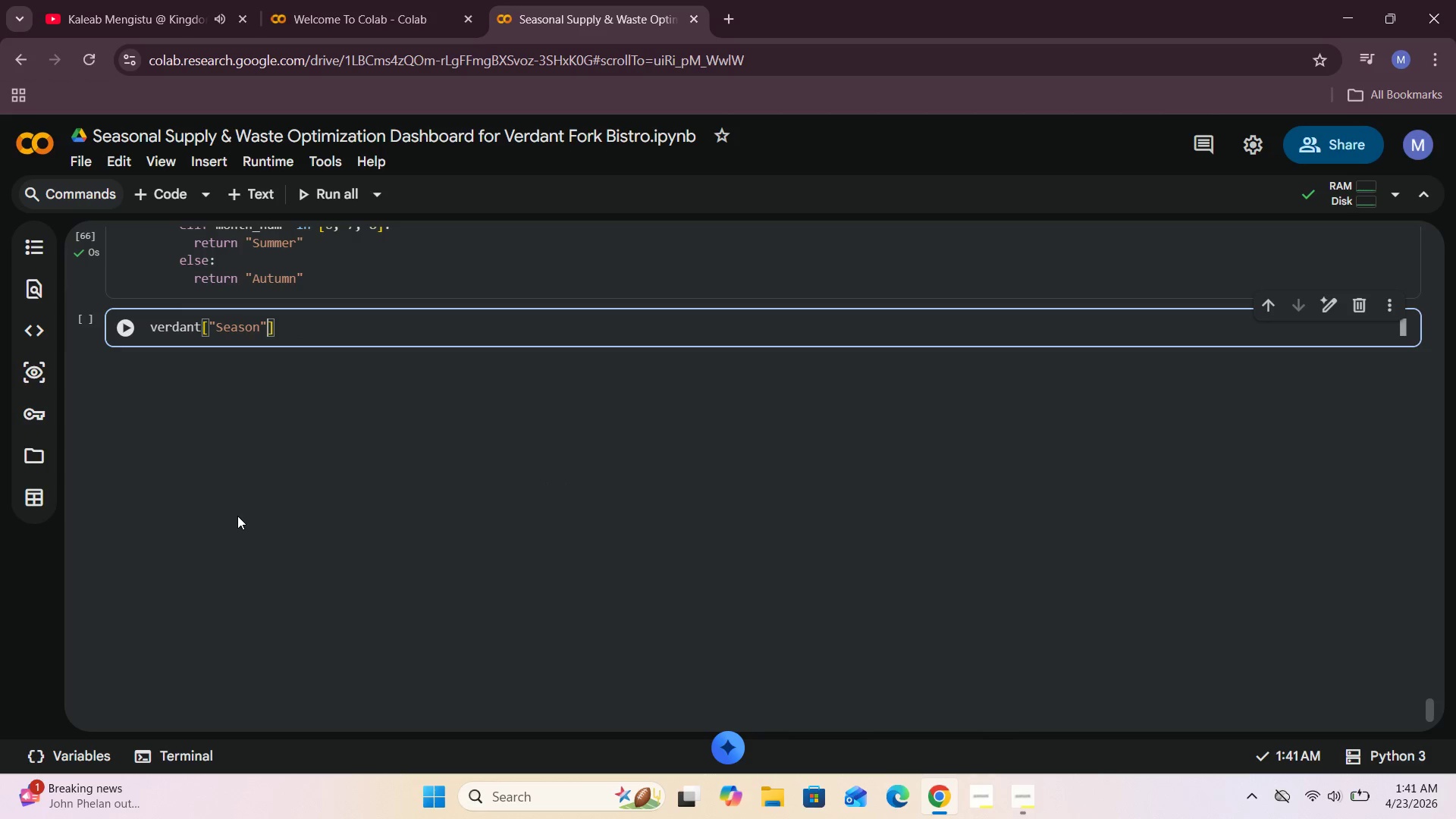 
key(ArrowRight)
 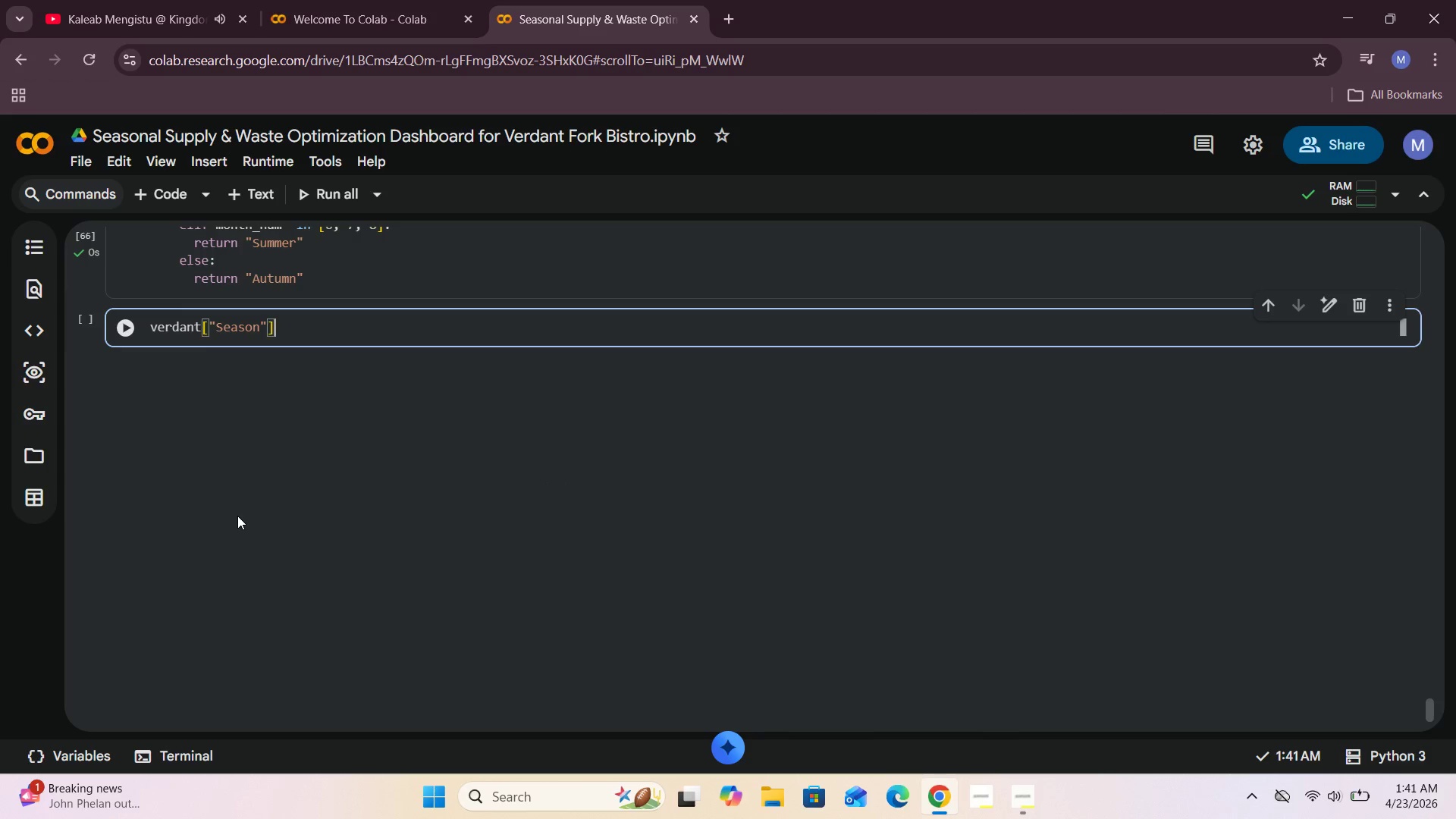 
key(Space)
 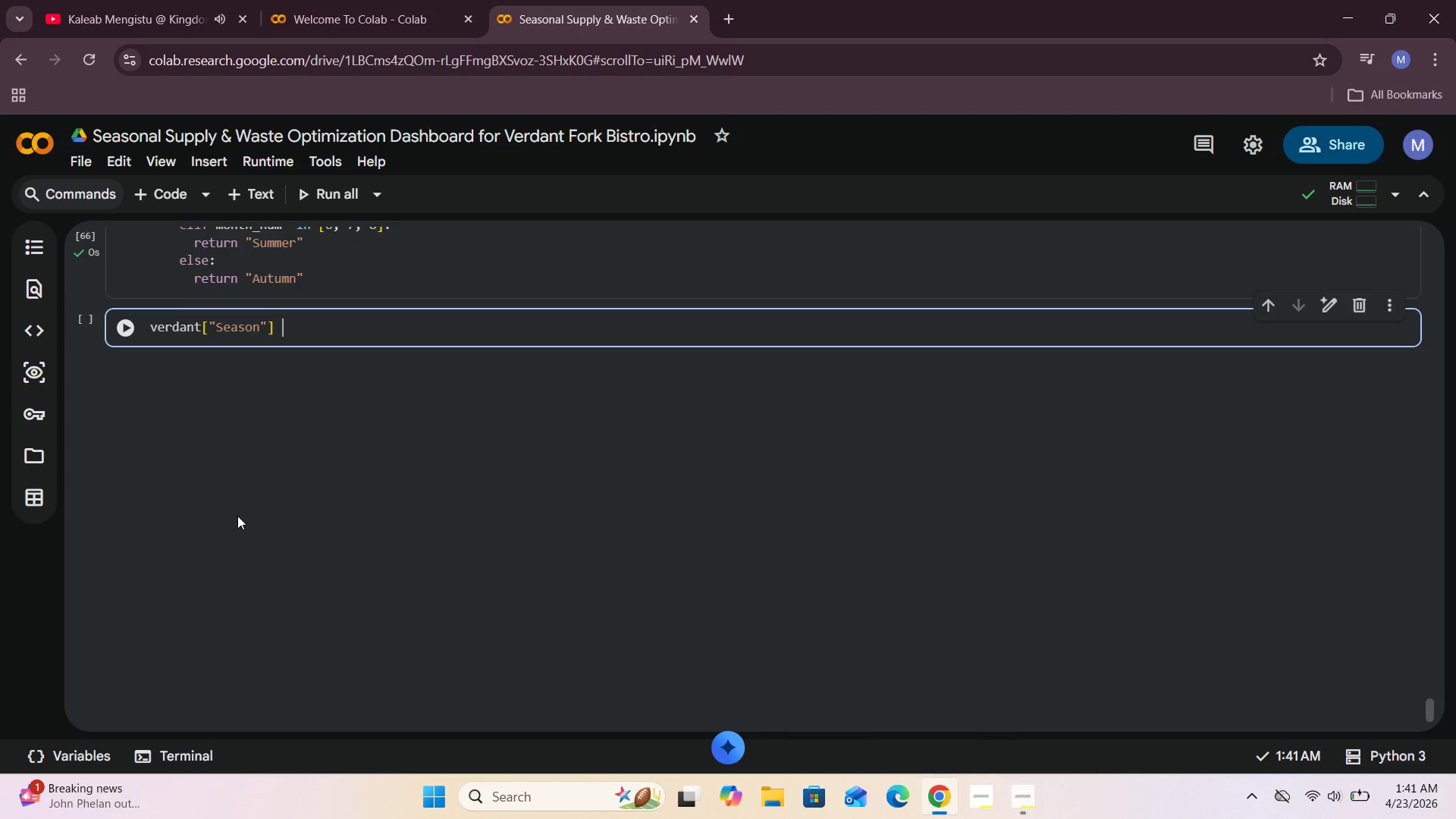 
key(Equal)
 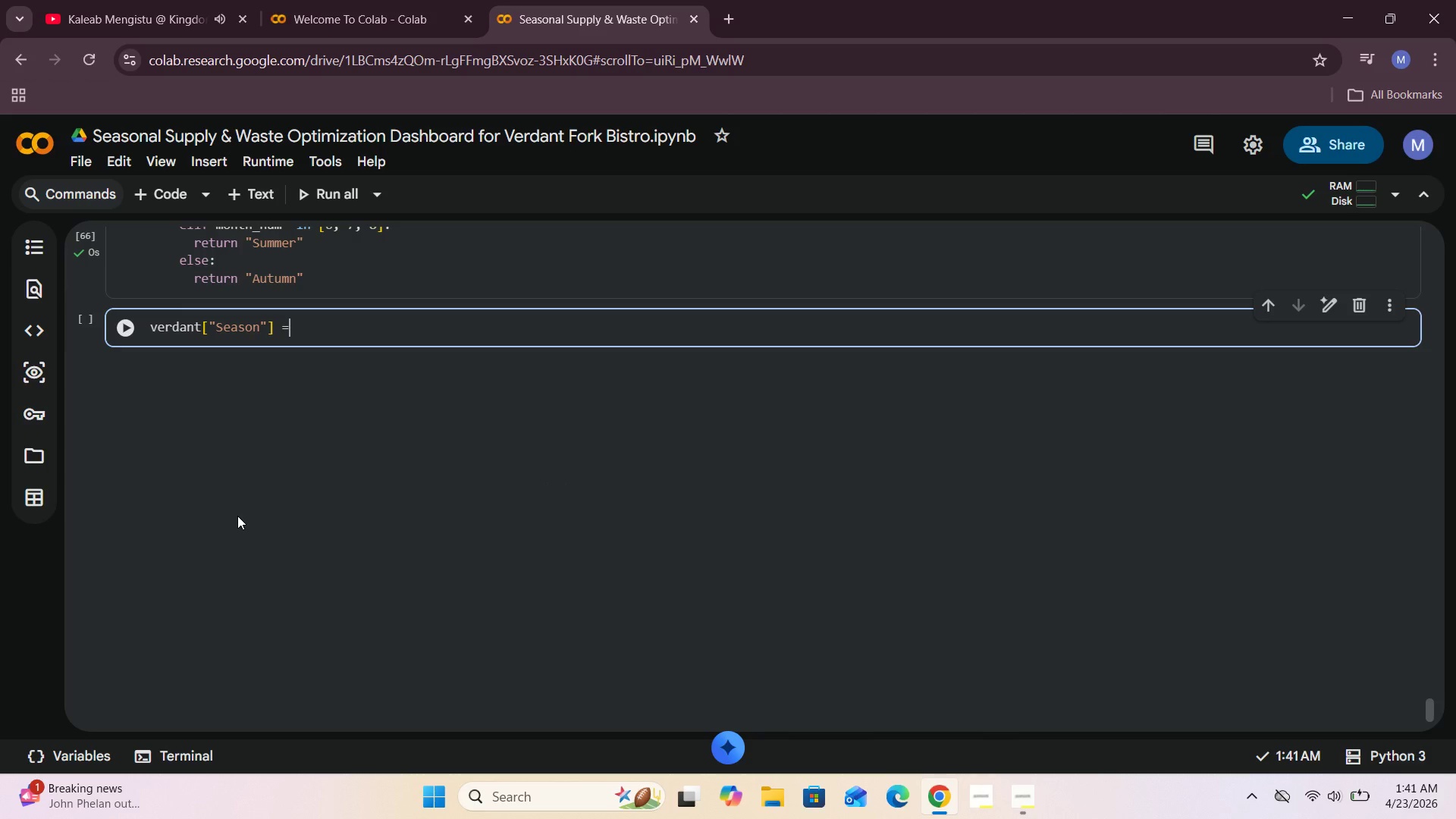 
key(Space)